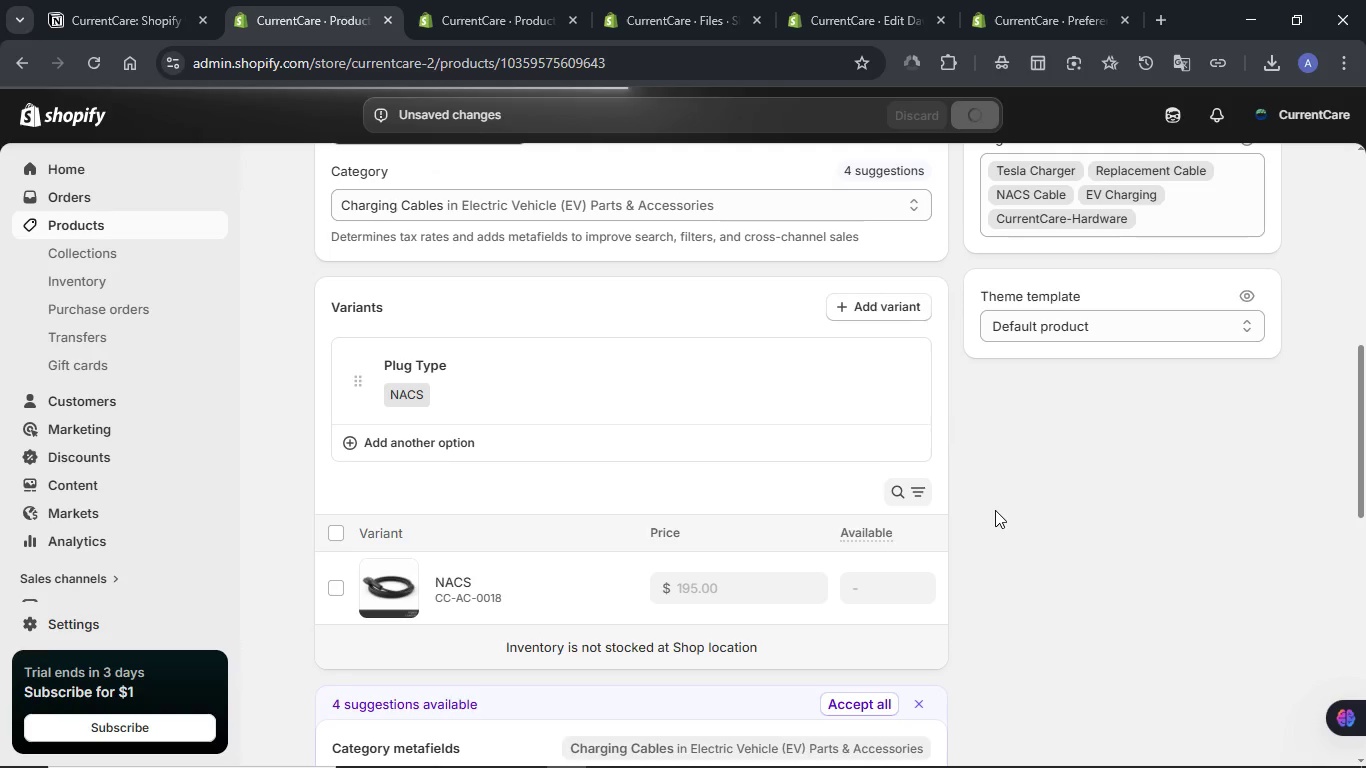 
scroll: coordinate [995, 510], scroll_direction: down, amount: 1.0
 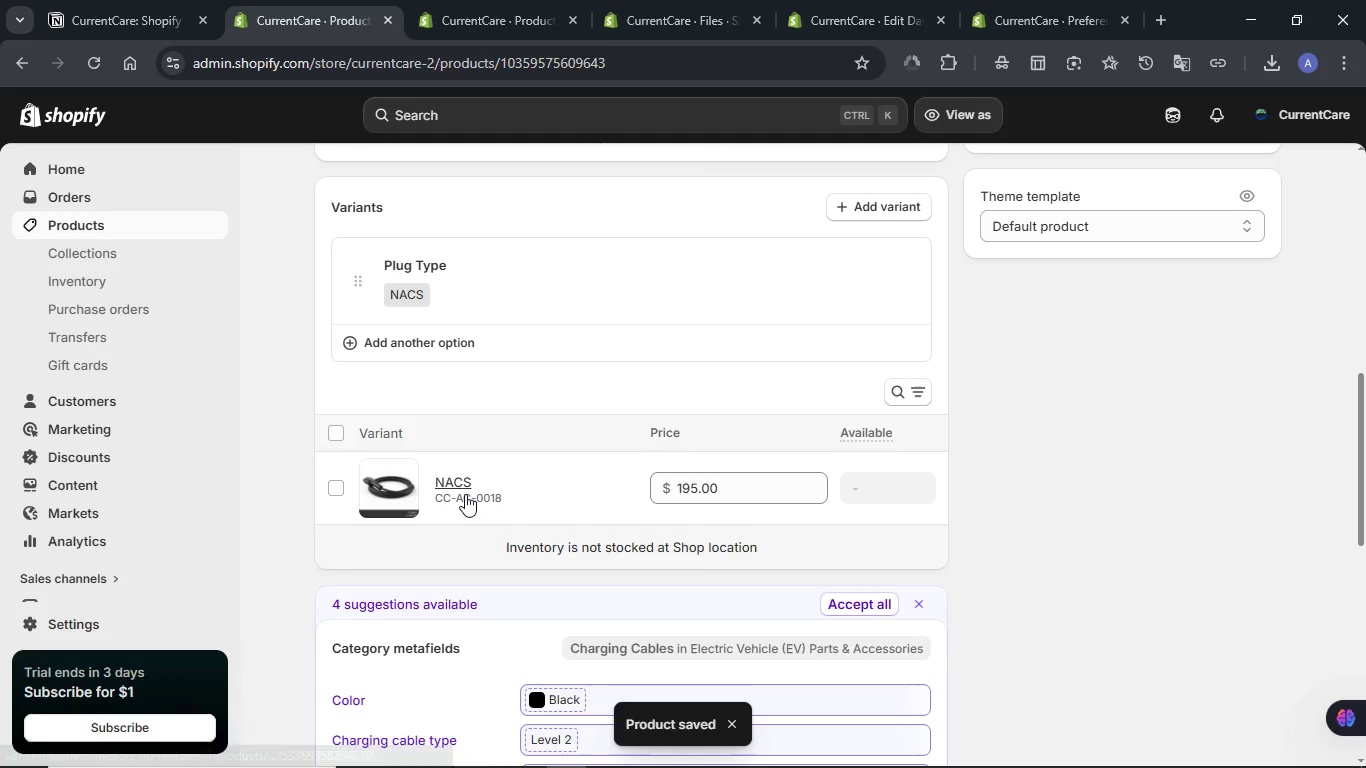 
left_click([465, 494])
 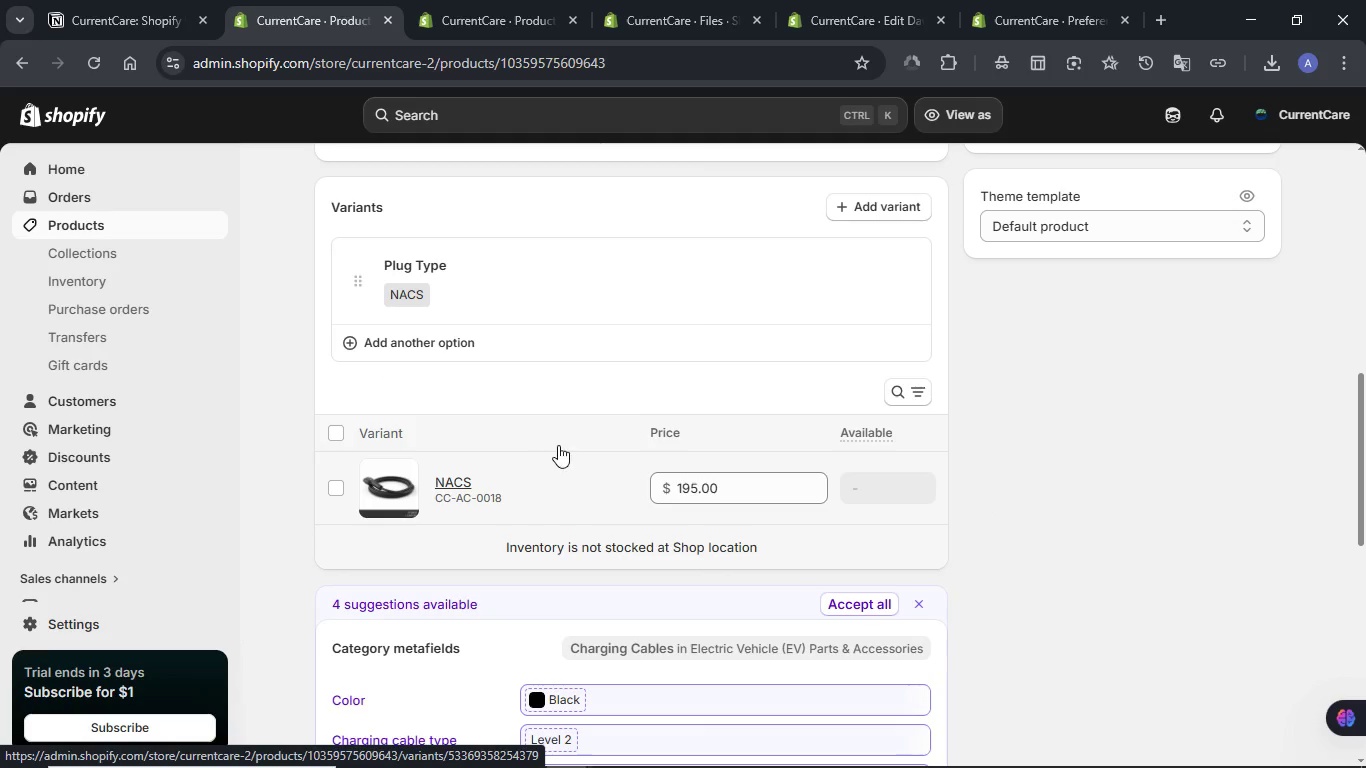 
scroll: coordinate [559, 445], scroll_direction: up, amount: 6.0
 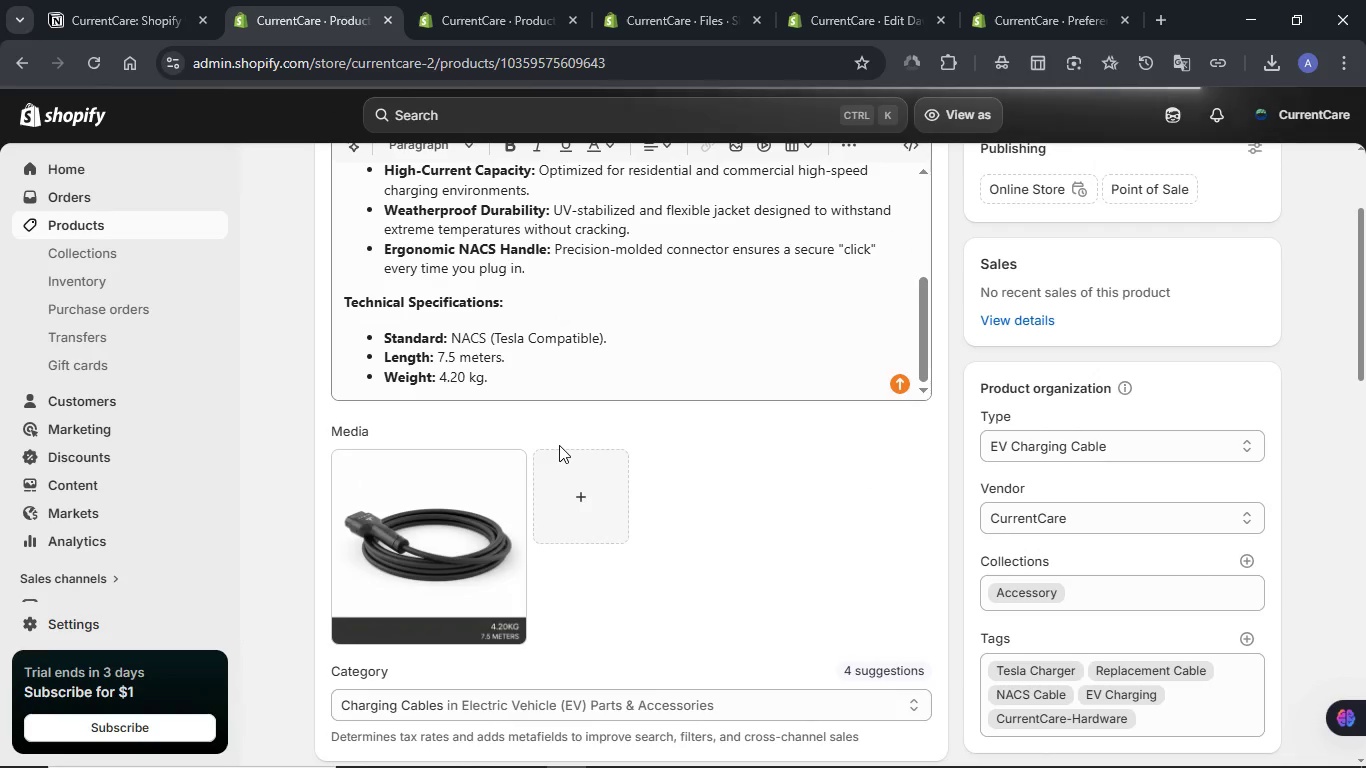 
scroll: coordinate [967, 449], scroll_direction: down, amount: 6.0
 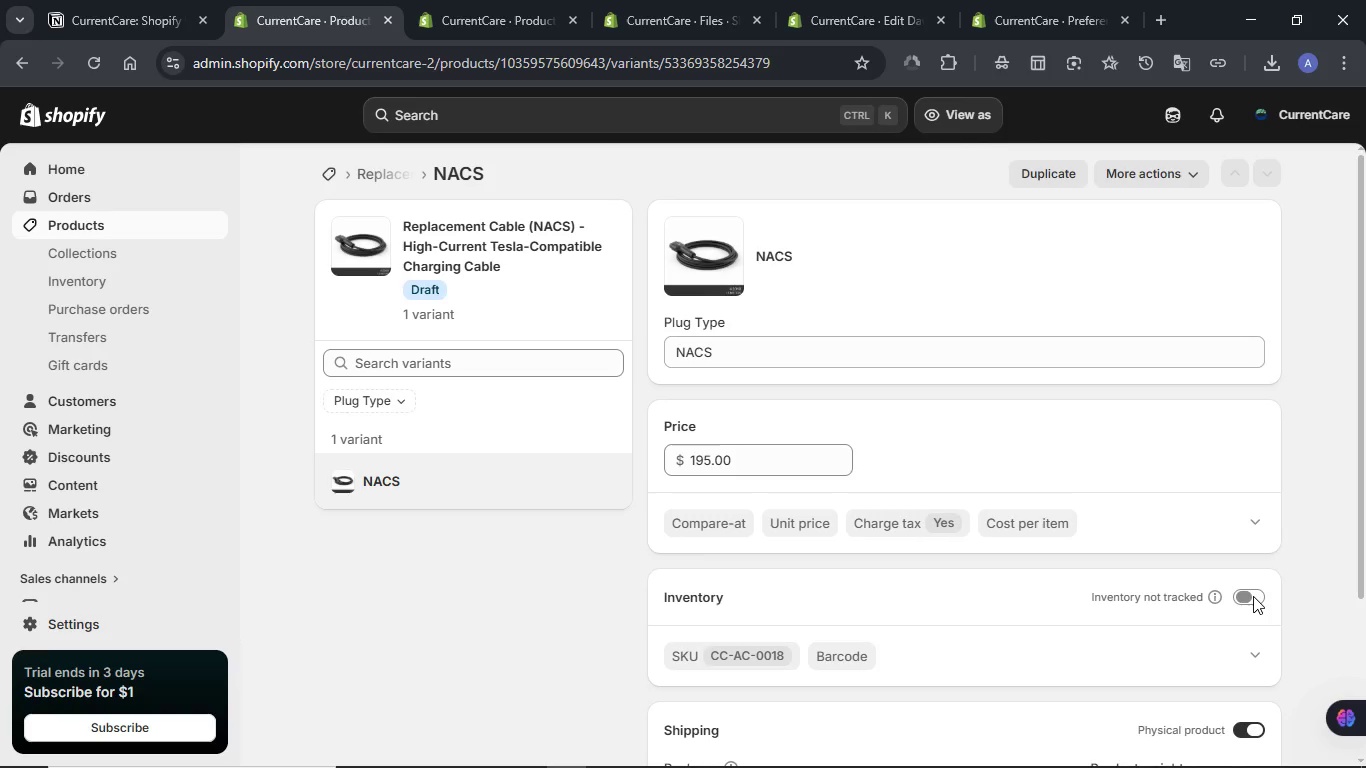 
left_click([1253, 596])
 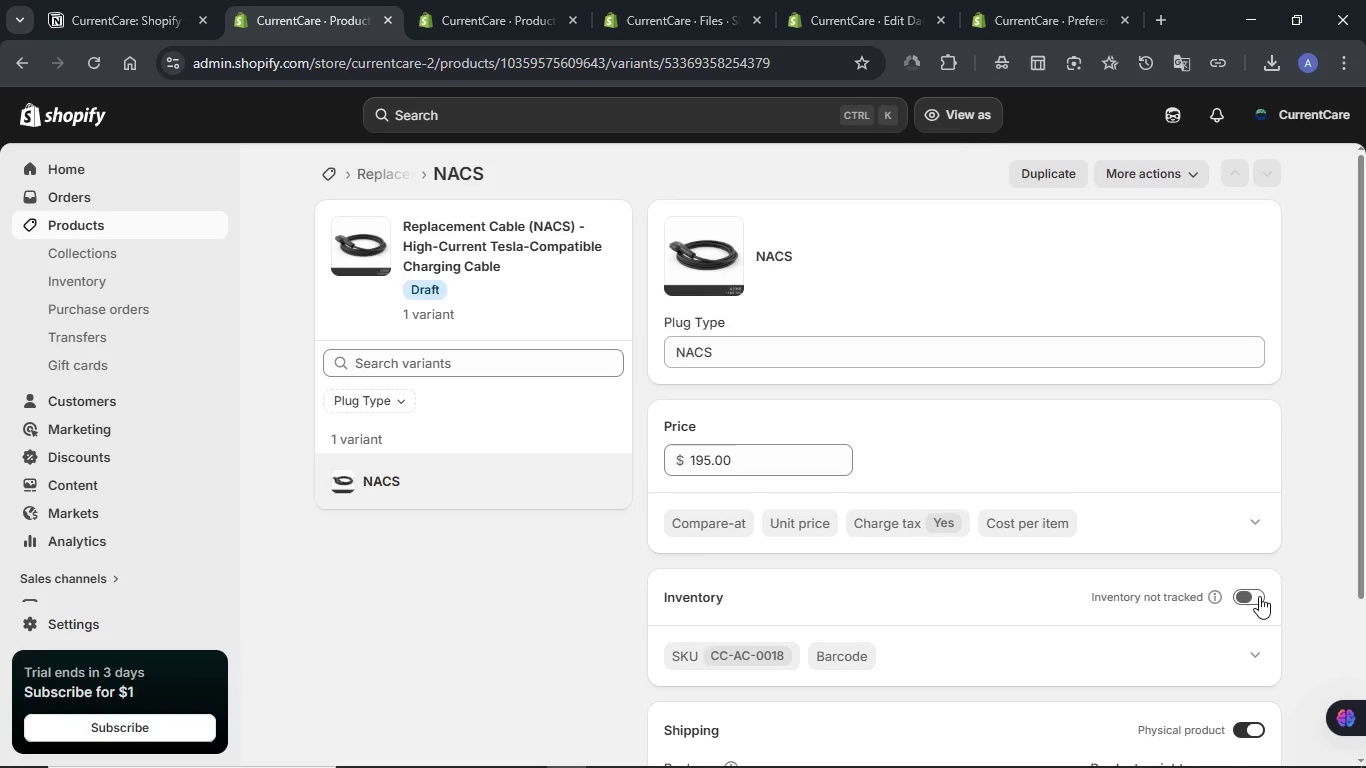 
left_click([1259, 596])
 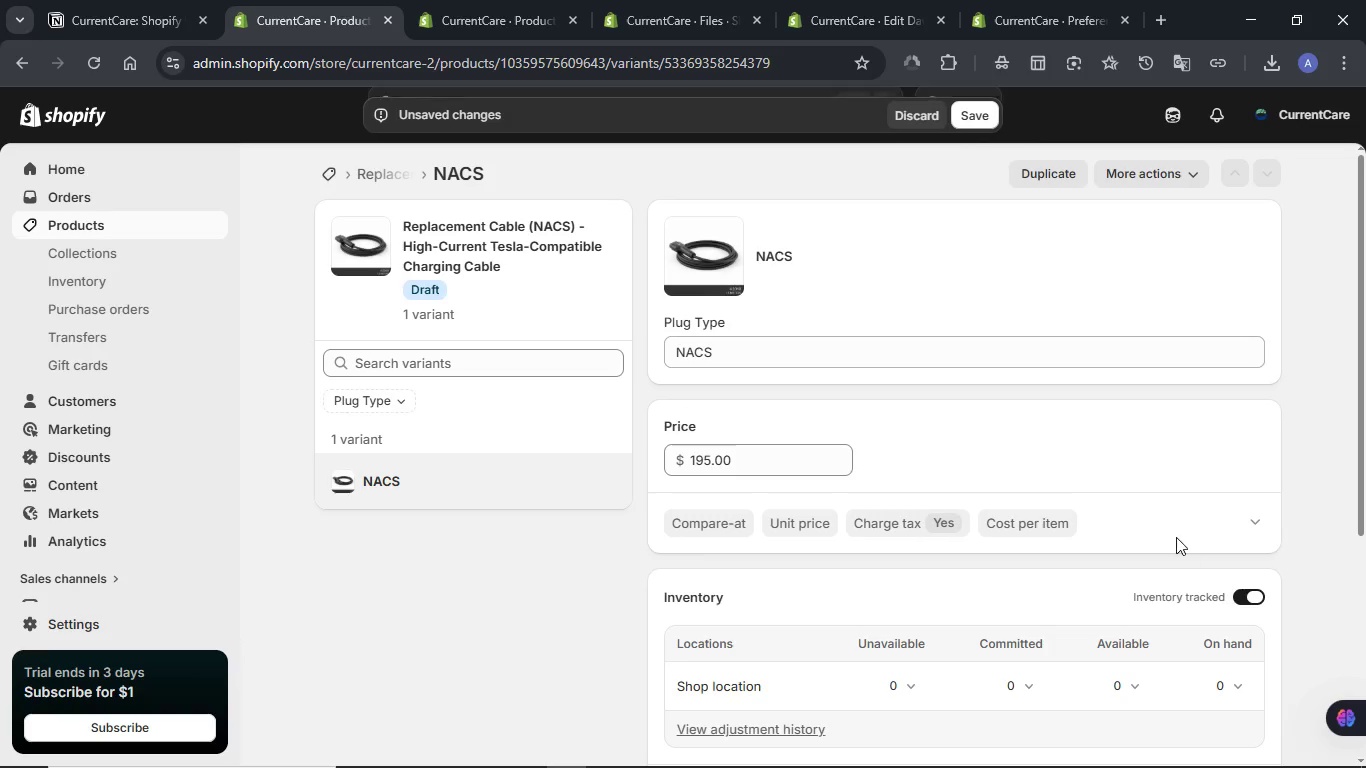 
scroll: coordinate [1174, 551], scroll_direction: down, amount: 3.0
 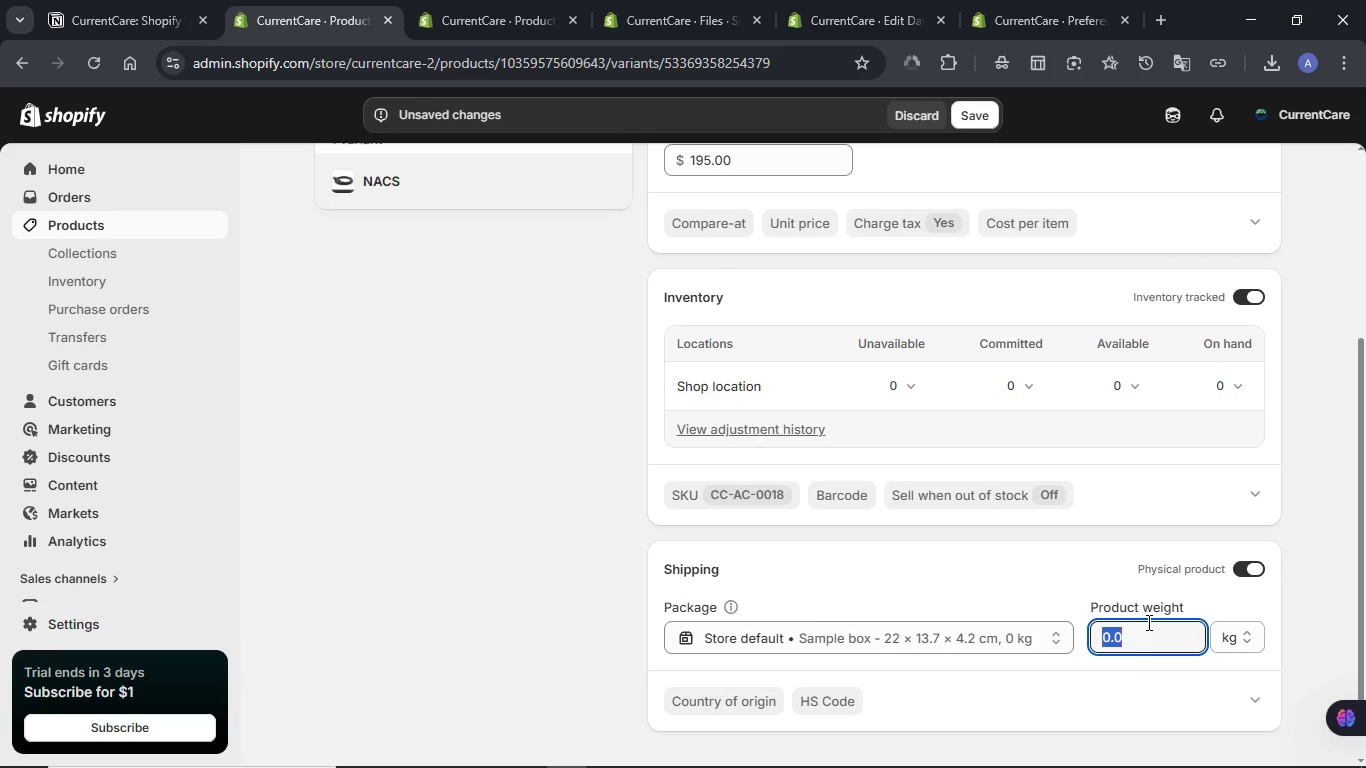 
double_click([1147, 622])
 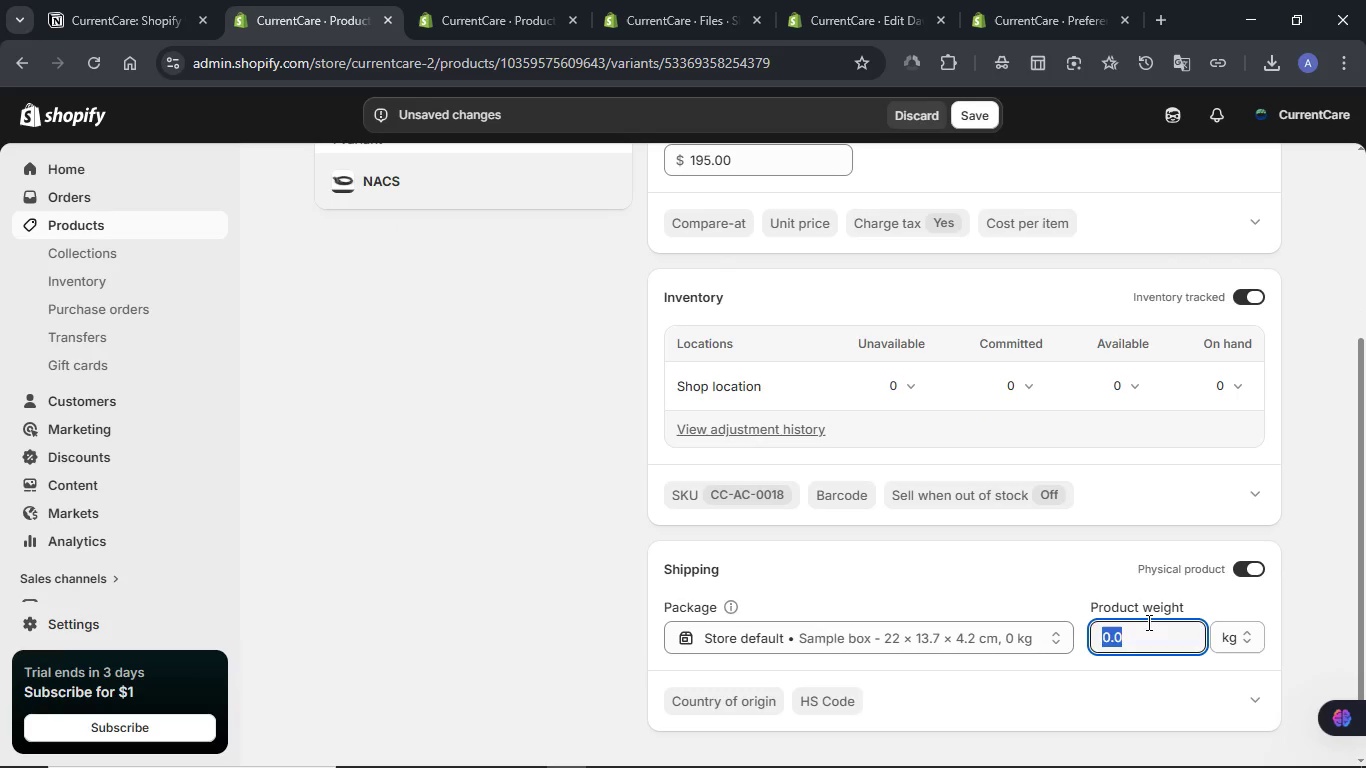 
key(Numpad4)
 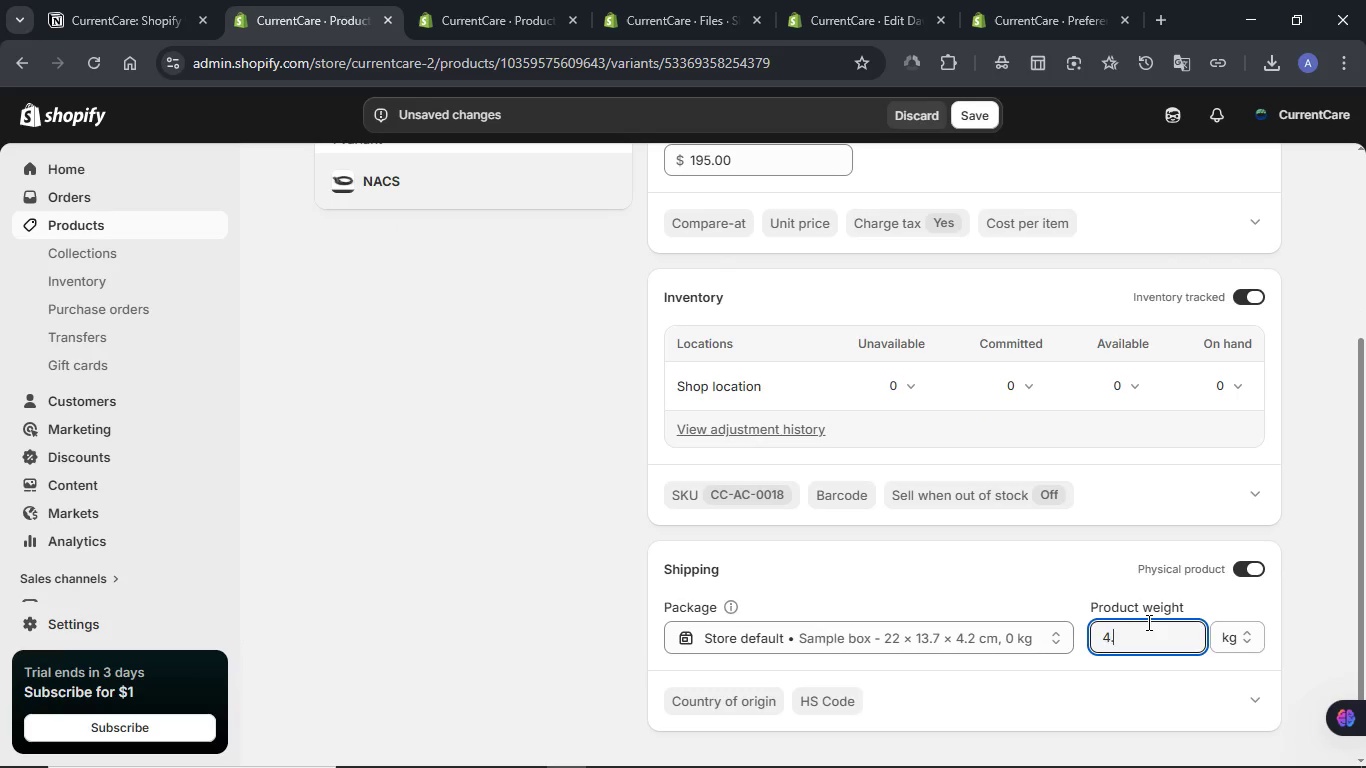 
key(NumpadDecimal)
 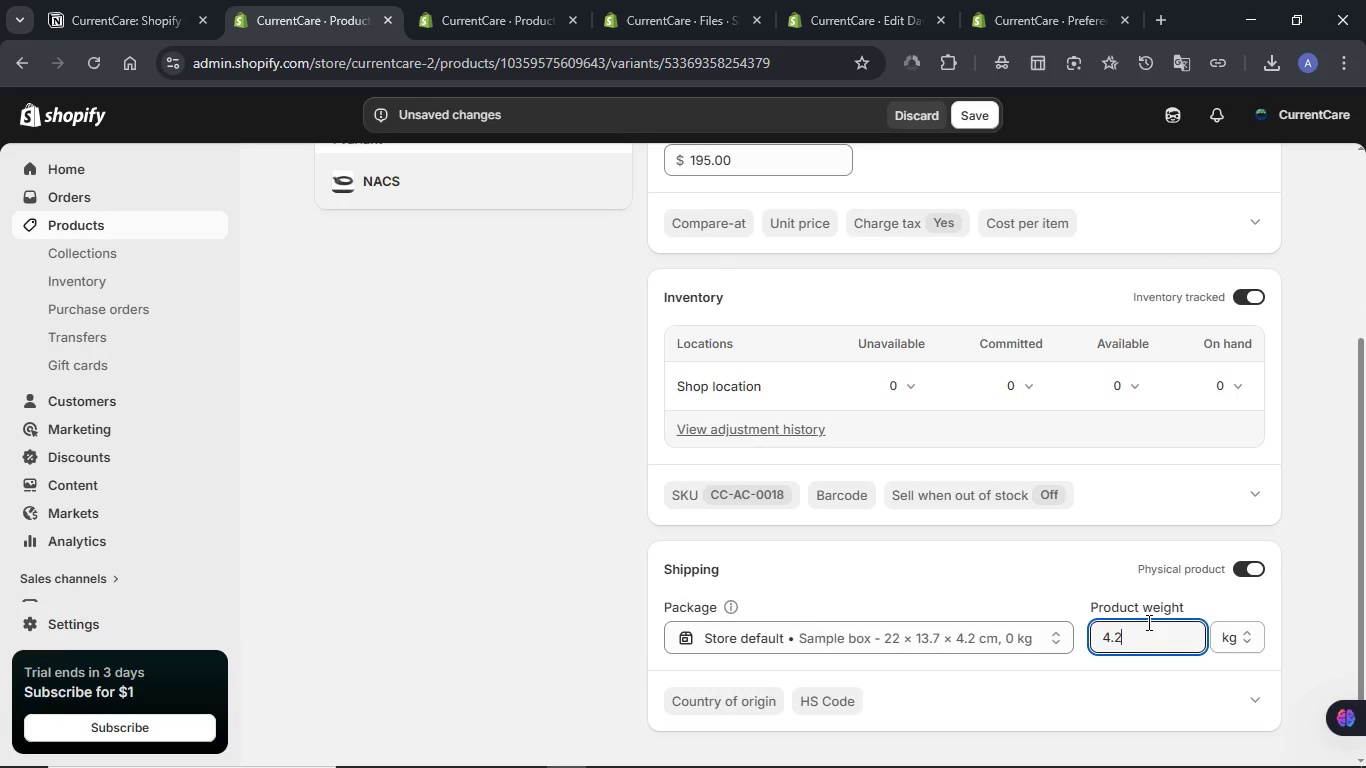 
key(Numpad2)
 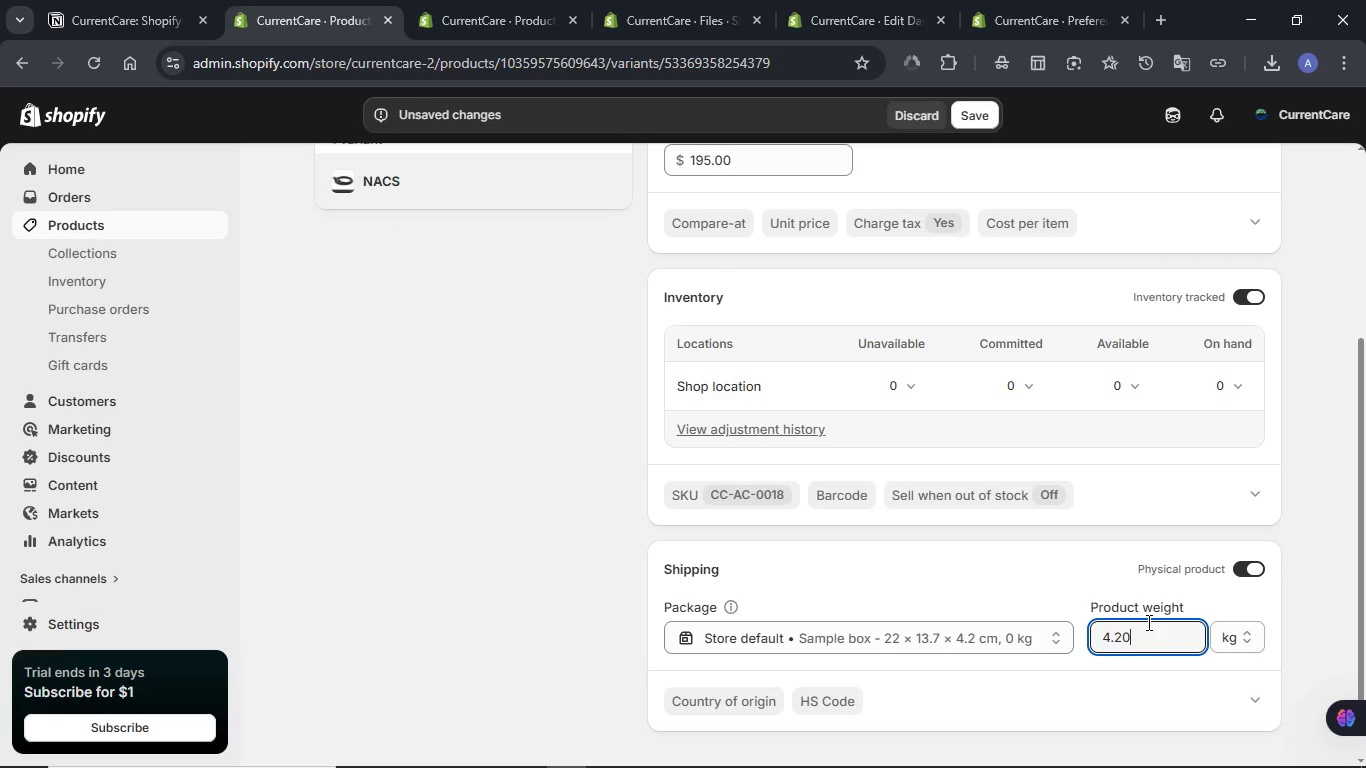 
key(Numpad0)
 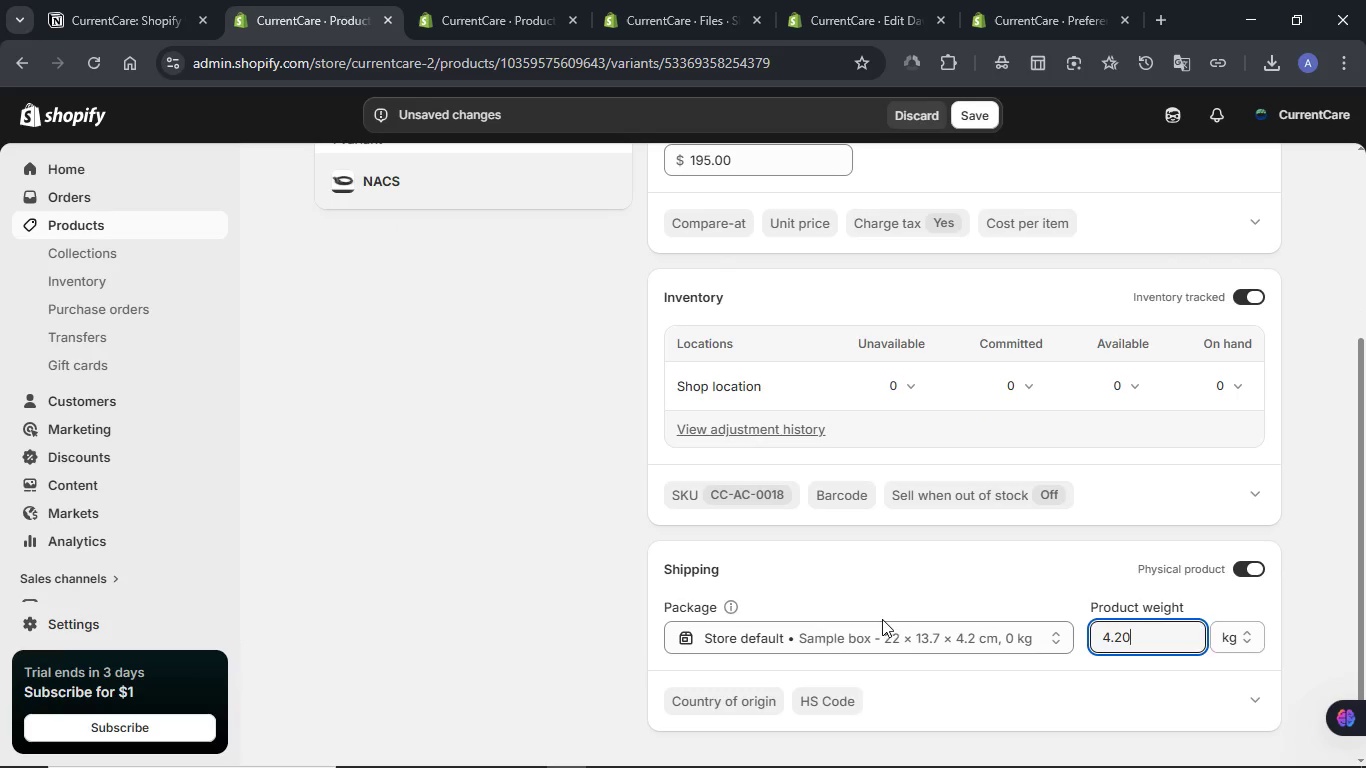 
scroll: coordinate [882, 619], scroll_direction: up, amount: 3.0
 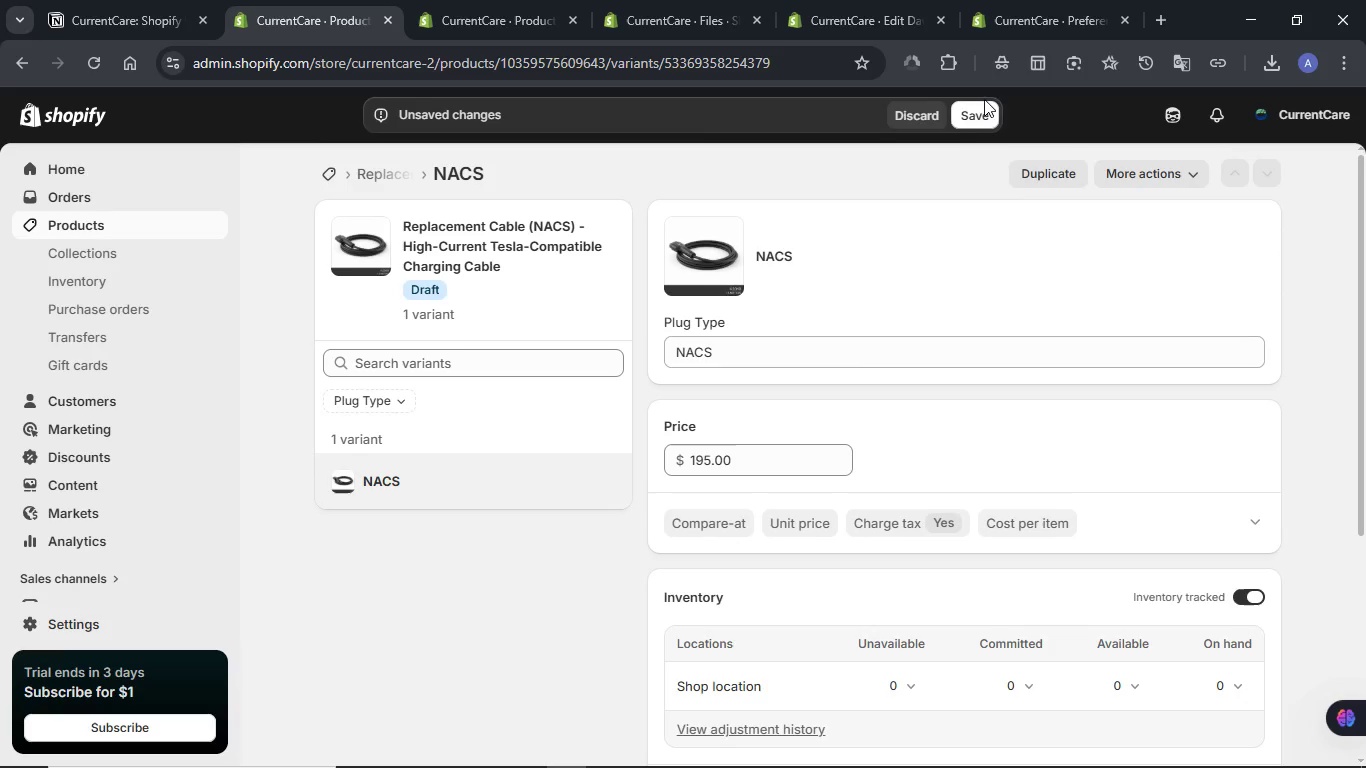 
left_click([975, 112])
 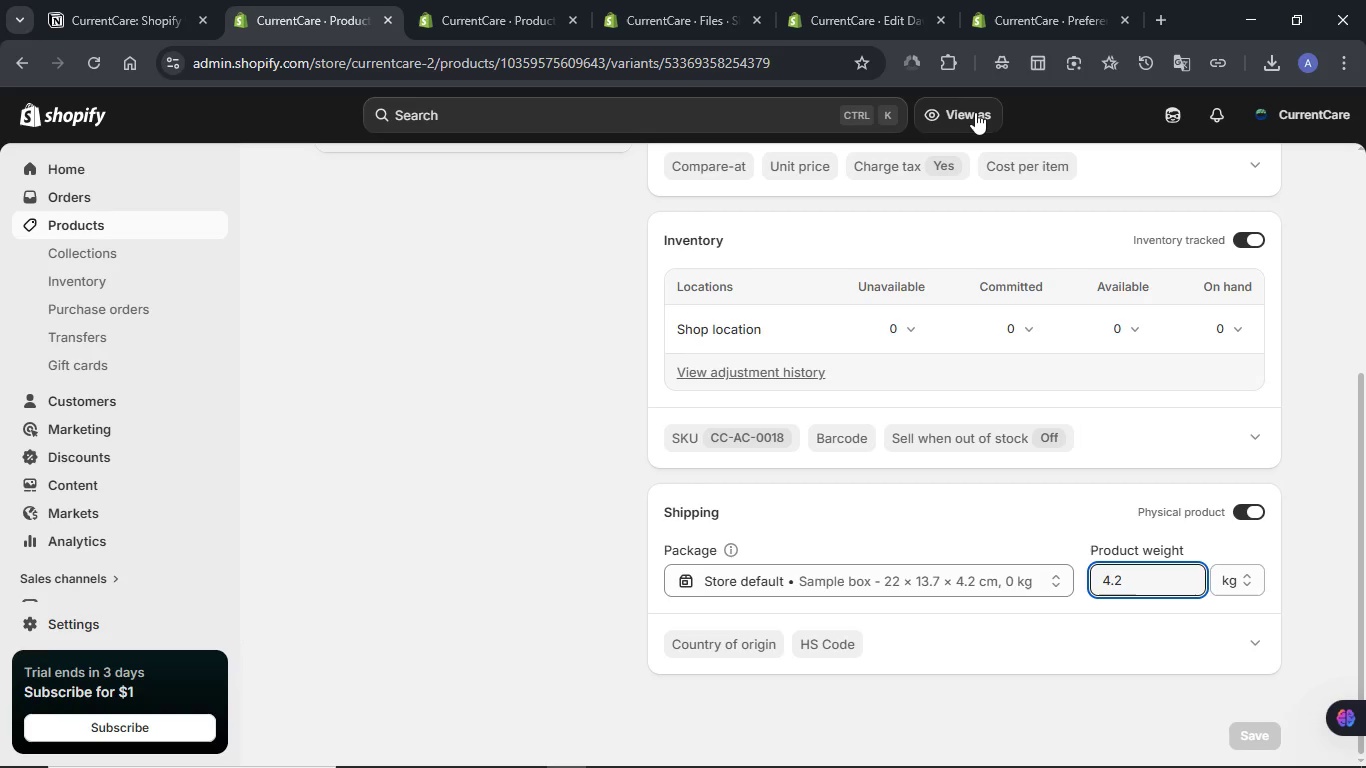 
wait(24.66)
 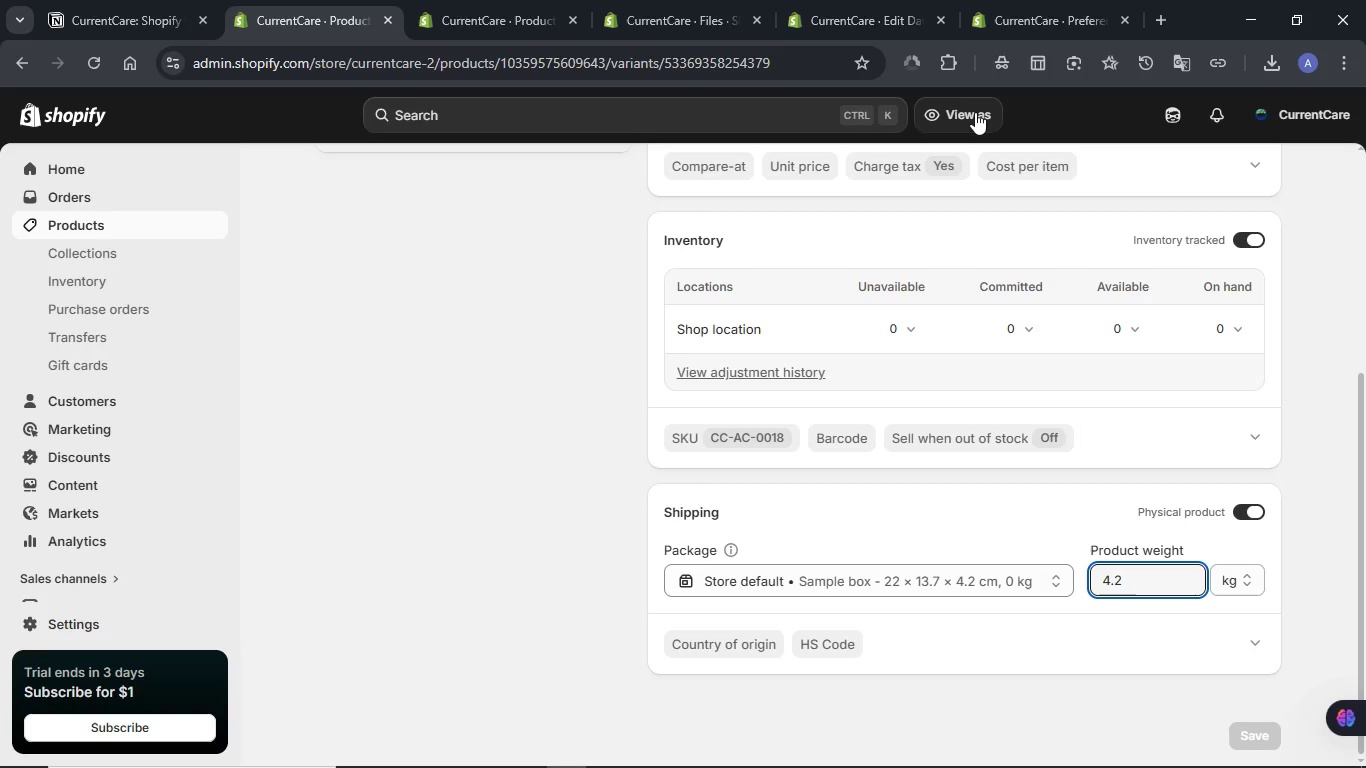 
scroll: coordinate [594, 517], scroll_direction: up, amount: 5.0
 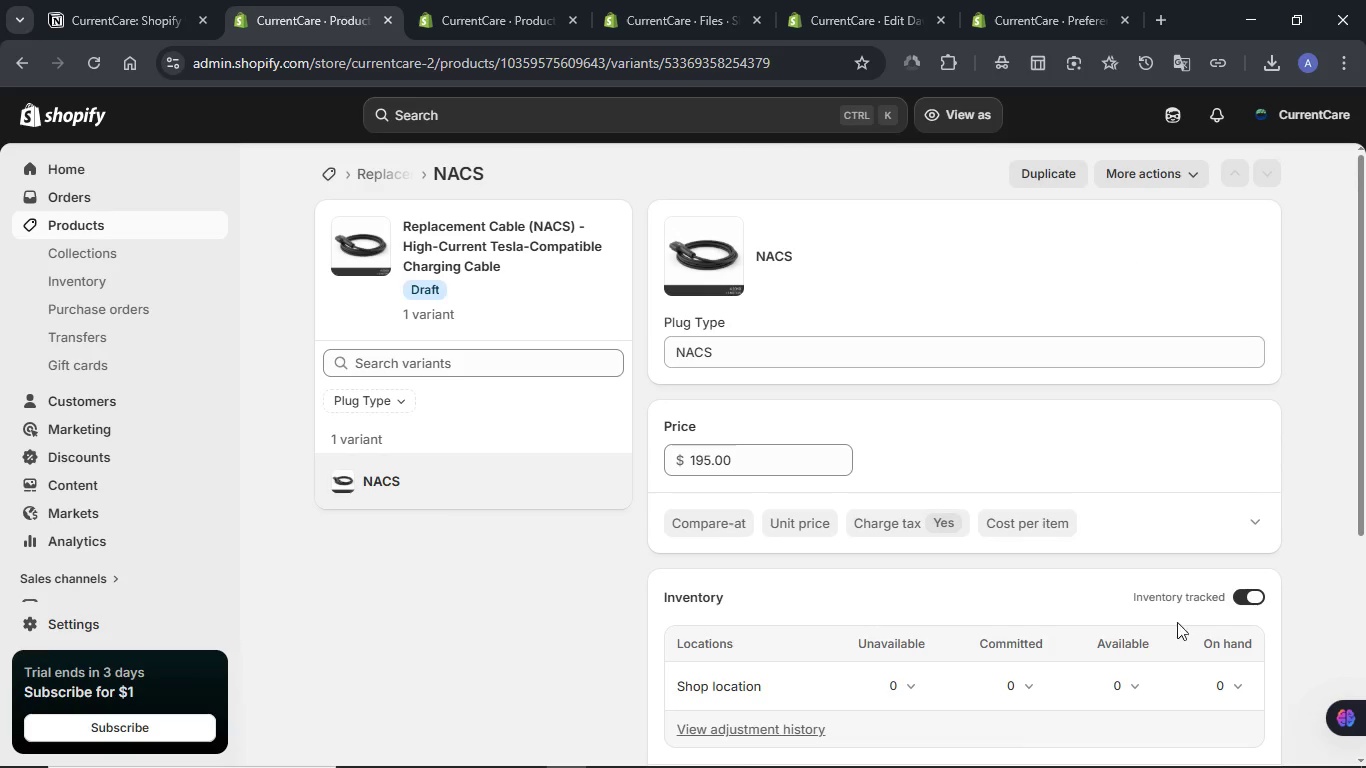 
left_click([1234, 691])
 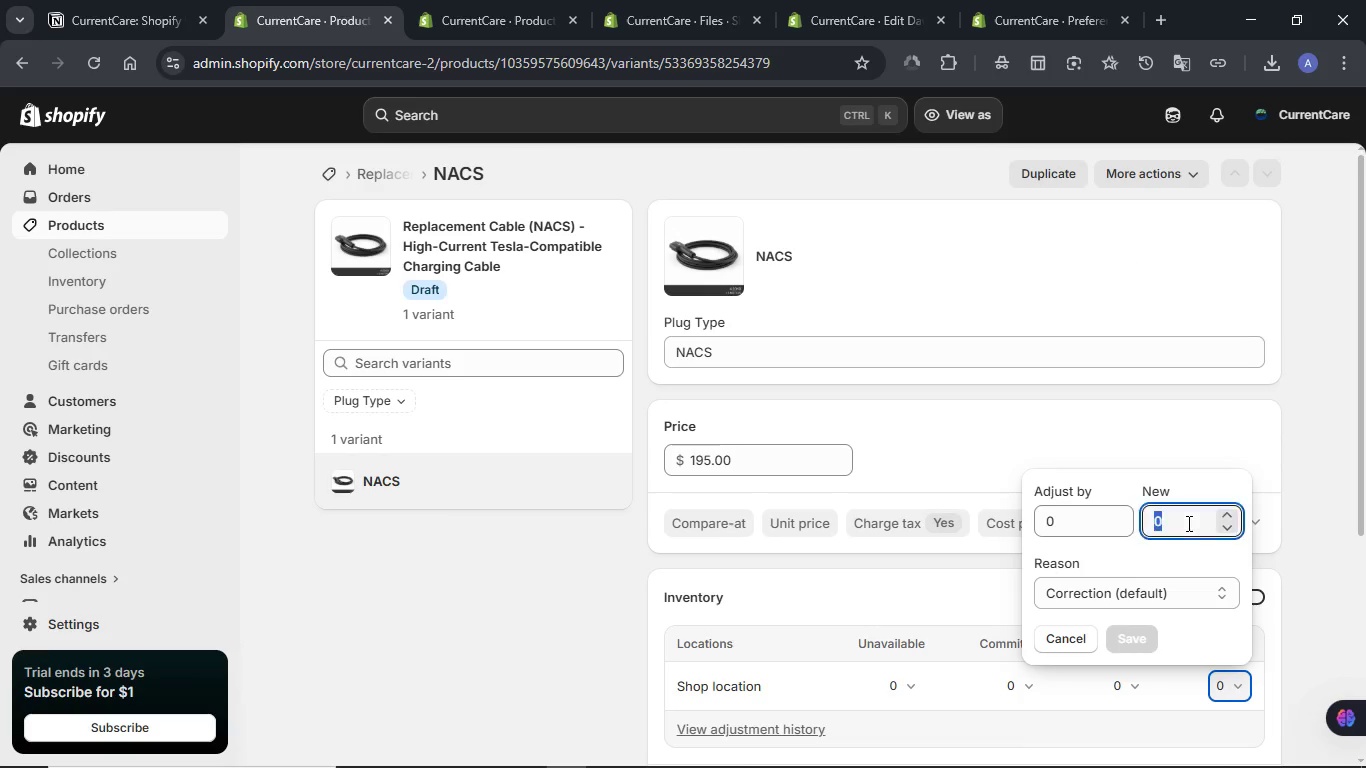 
double_click([1187, 523])
 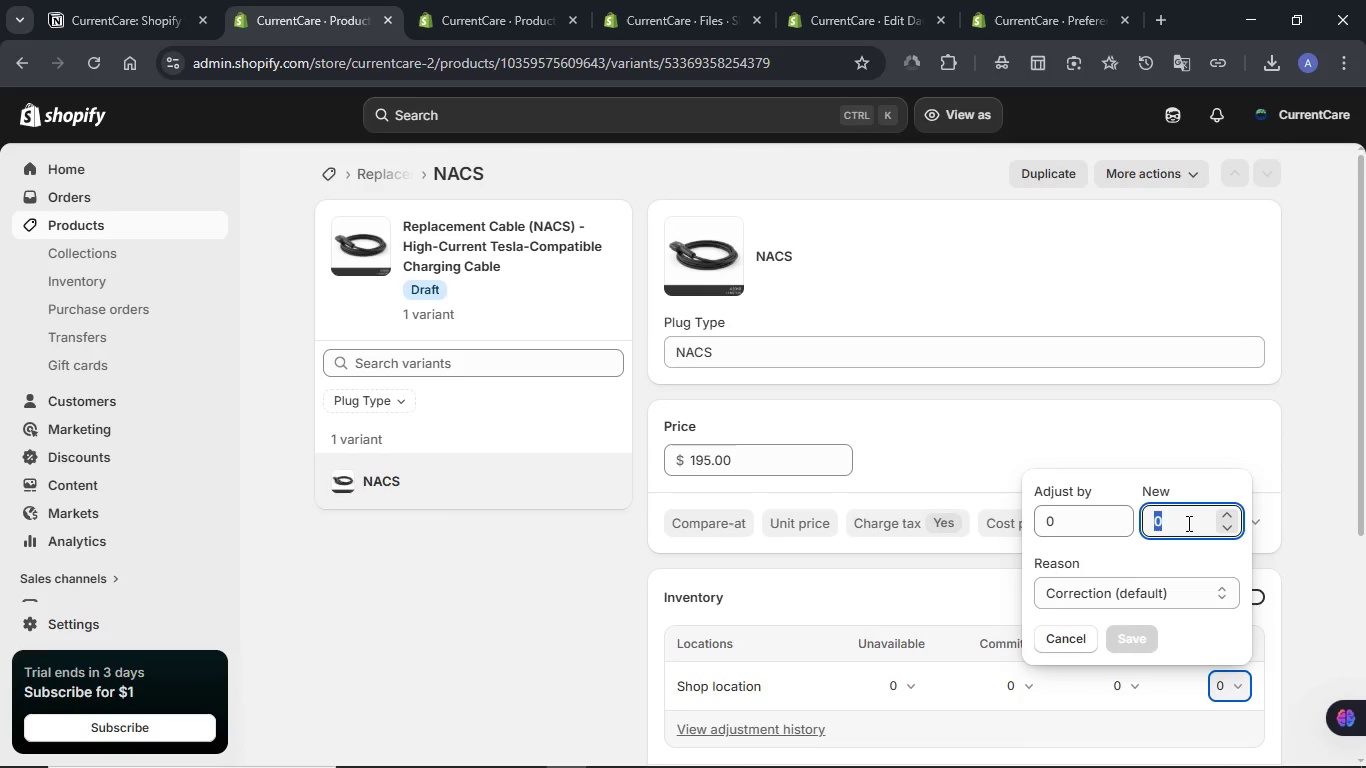 
key(Numpad1)
 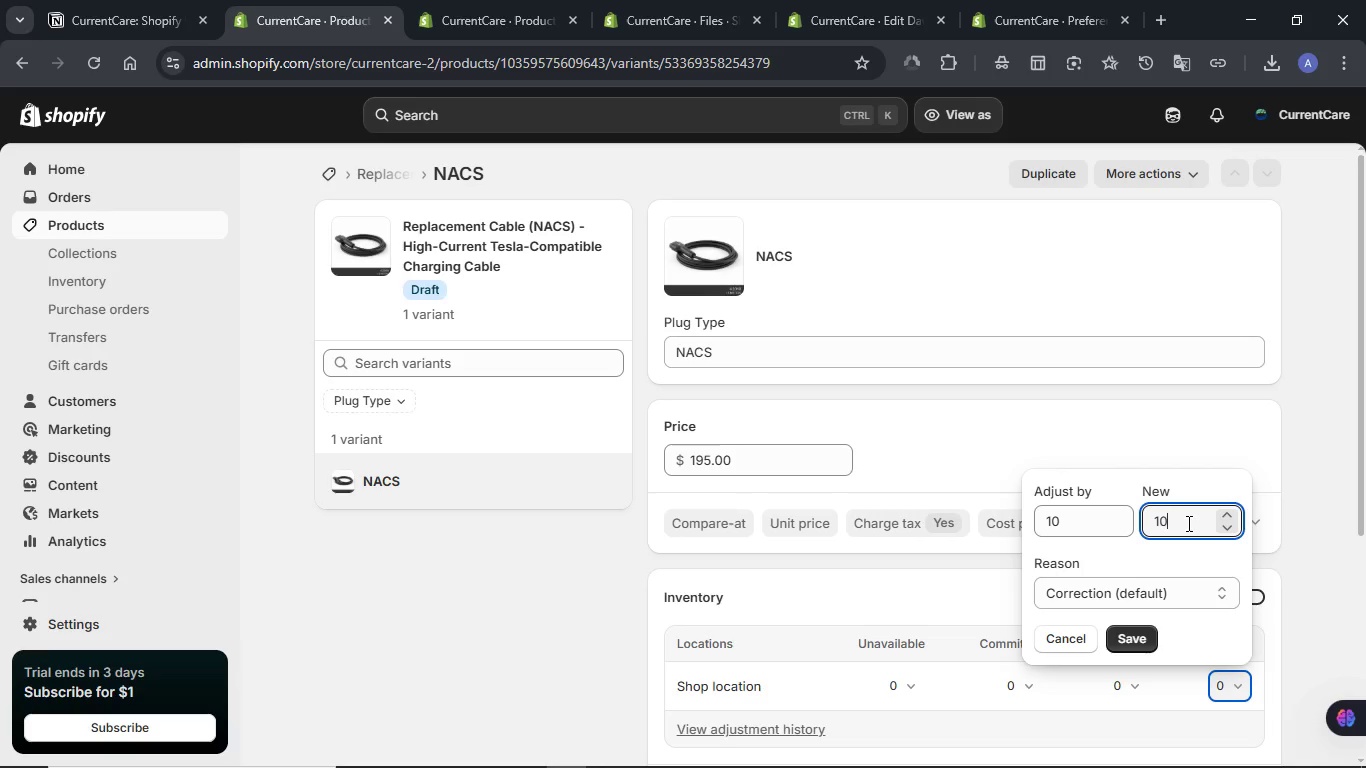 
key(Numpad0)
 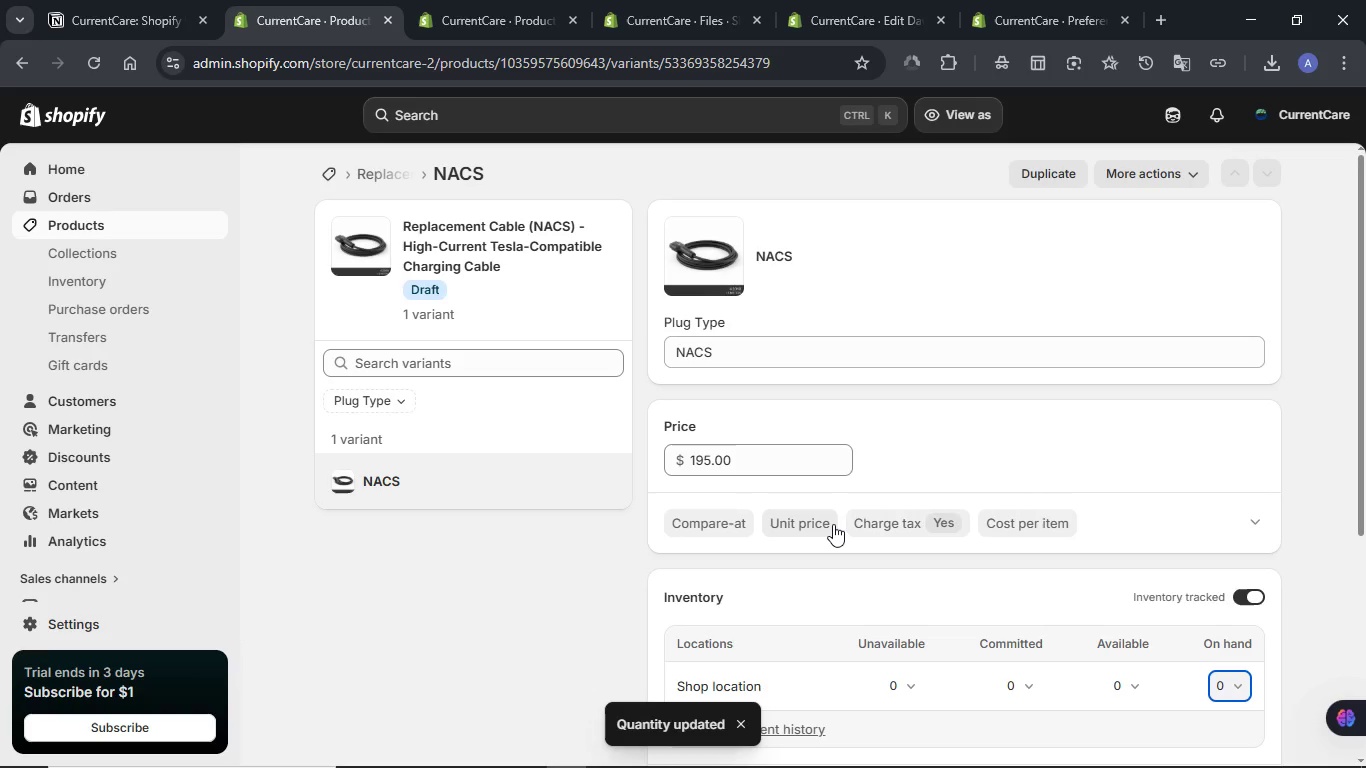 
wait(9.45)
 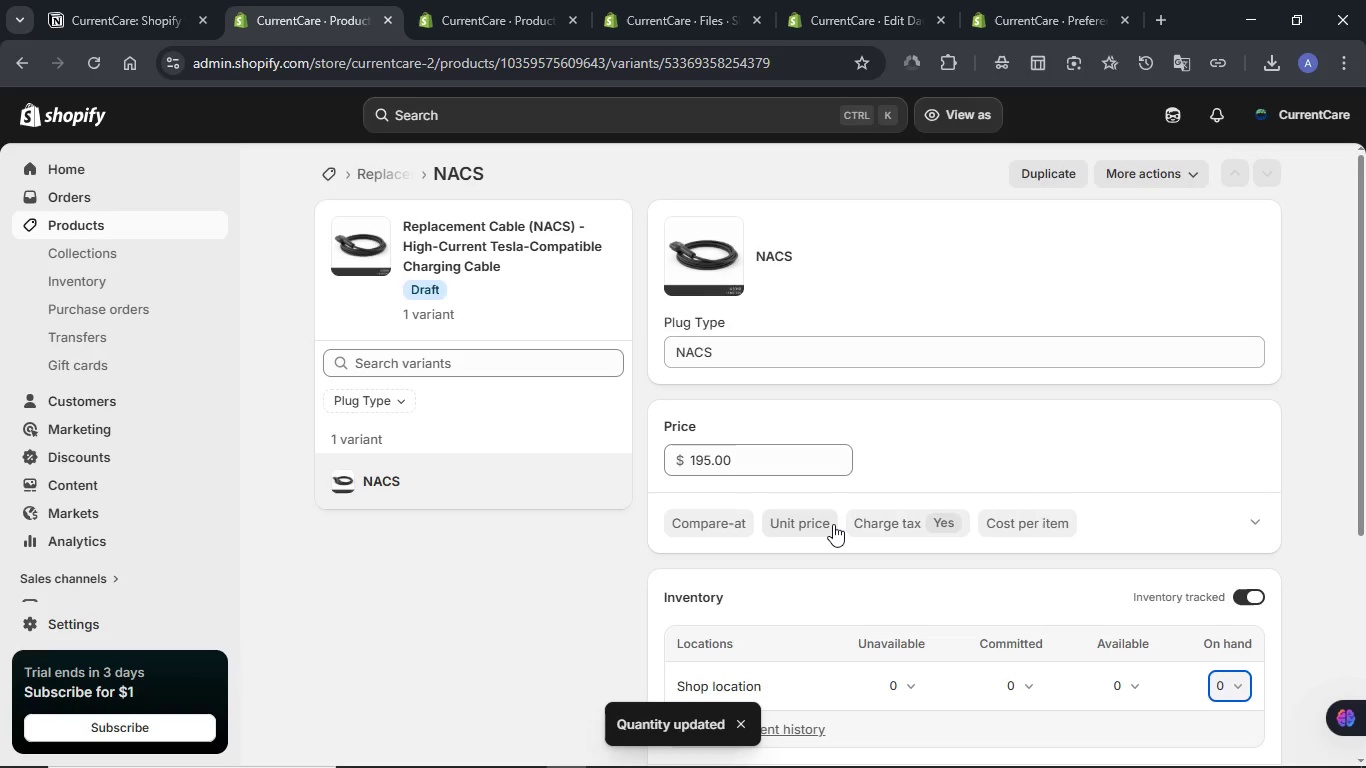 
left_click([391, 181])
 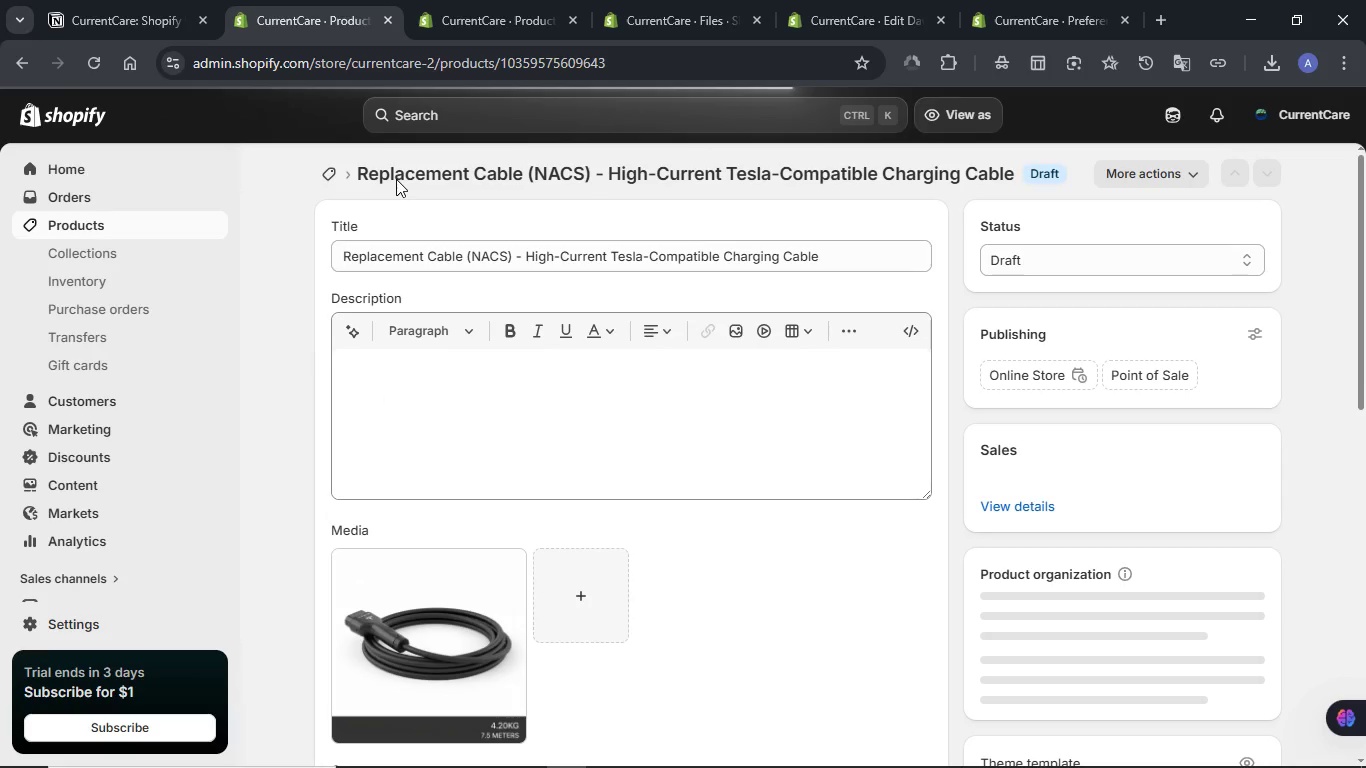 
wait(9.8)
 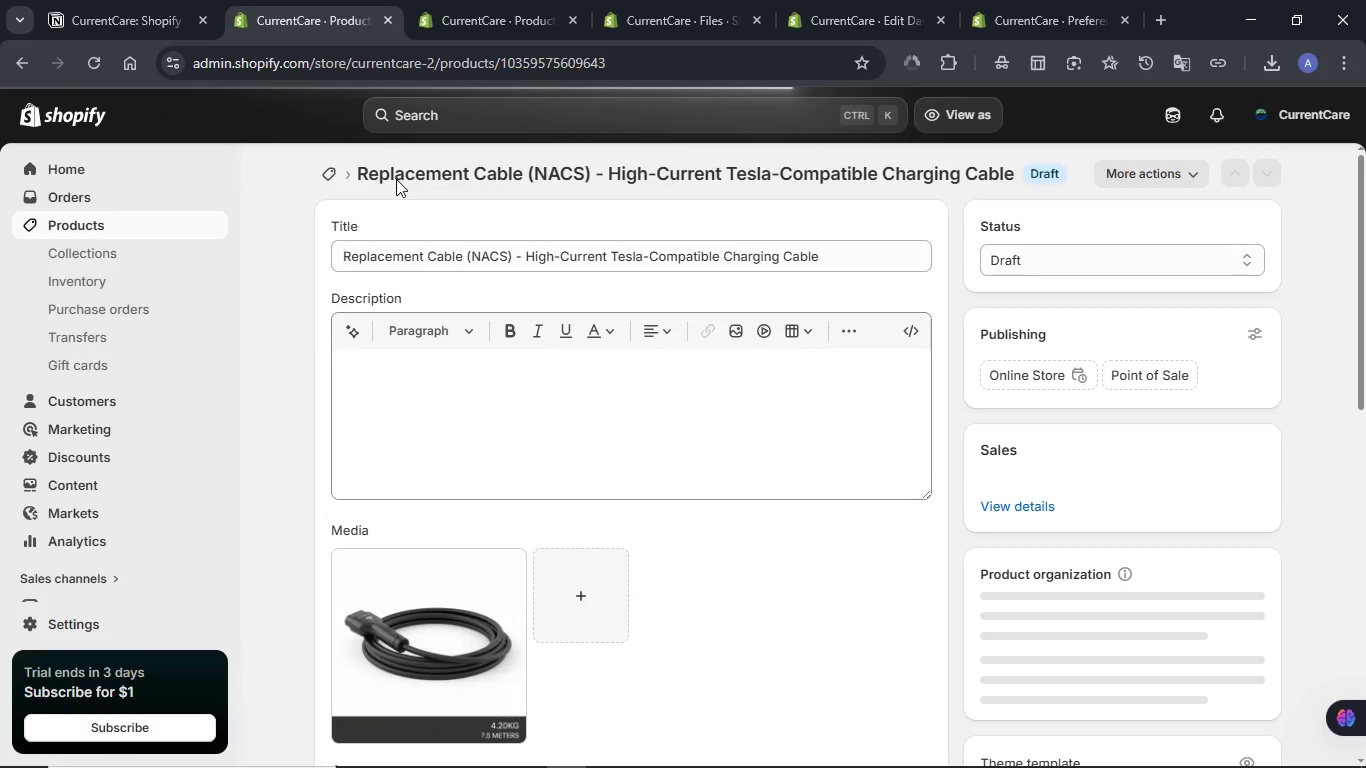 
scroll: coordinate [802, 424], scroll_direction: down, amount: 7.0
 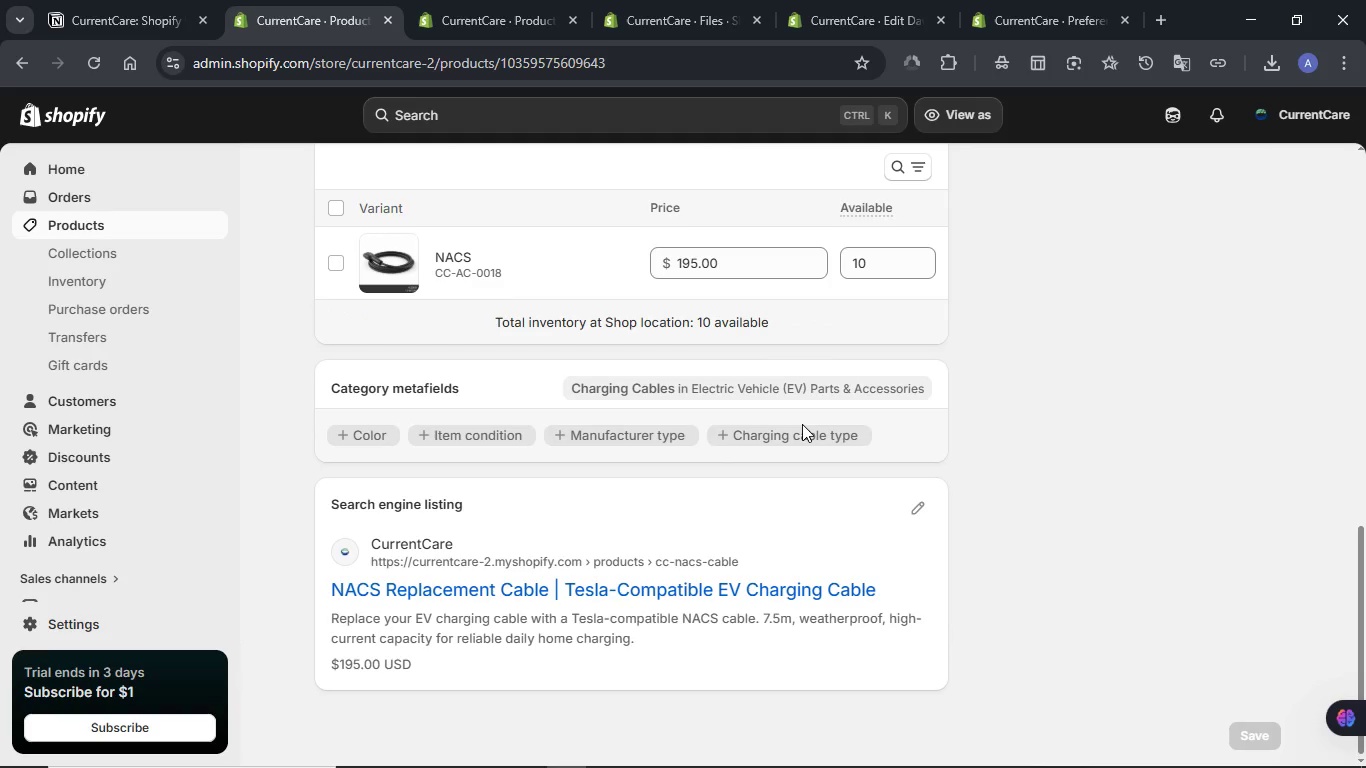 
scroll: coordinate [802, 424], scroll_direction: up, amount: 1.0
 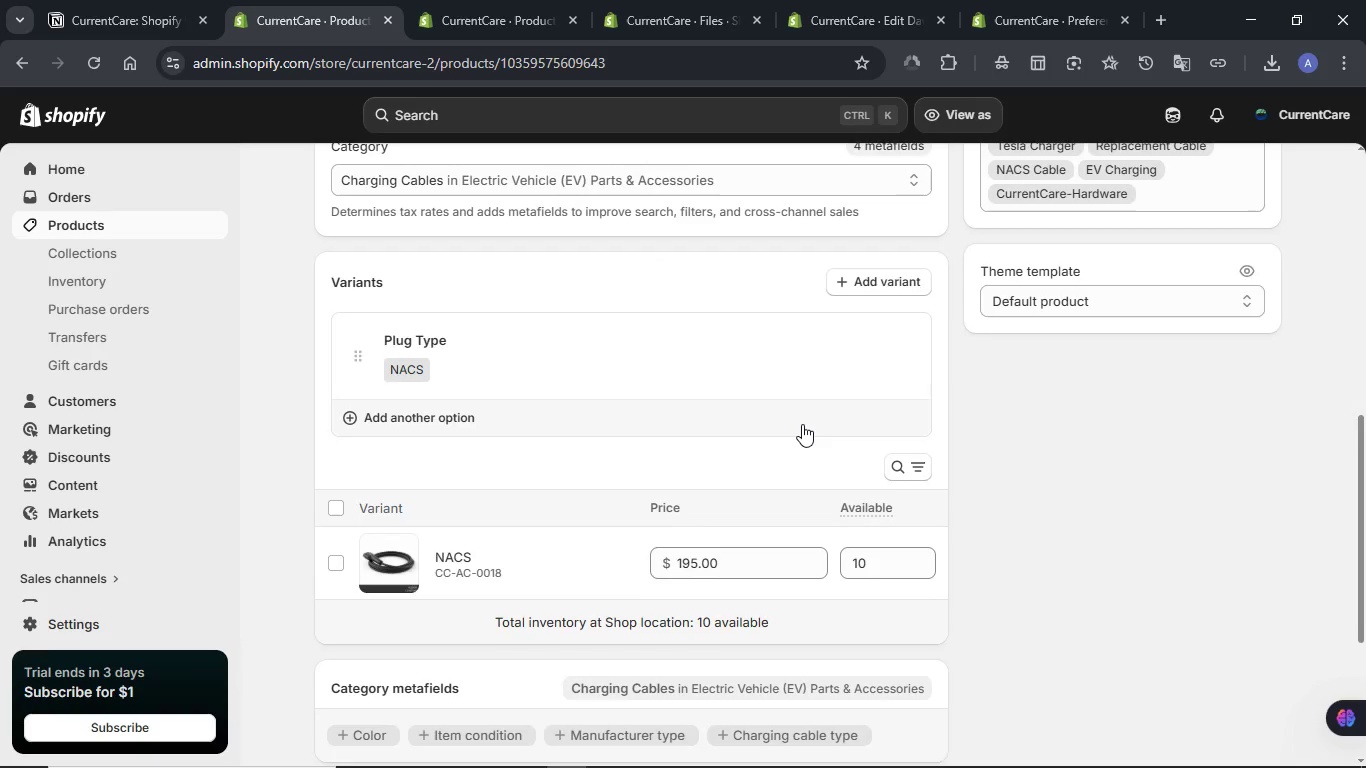 
scroll: coordinate [802, 424], scroll_direction: down, amount: 5.0
 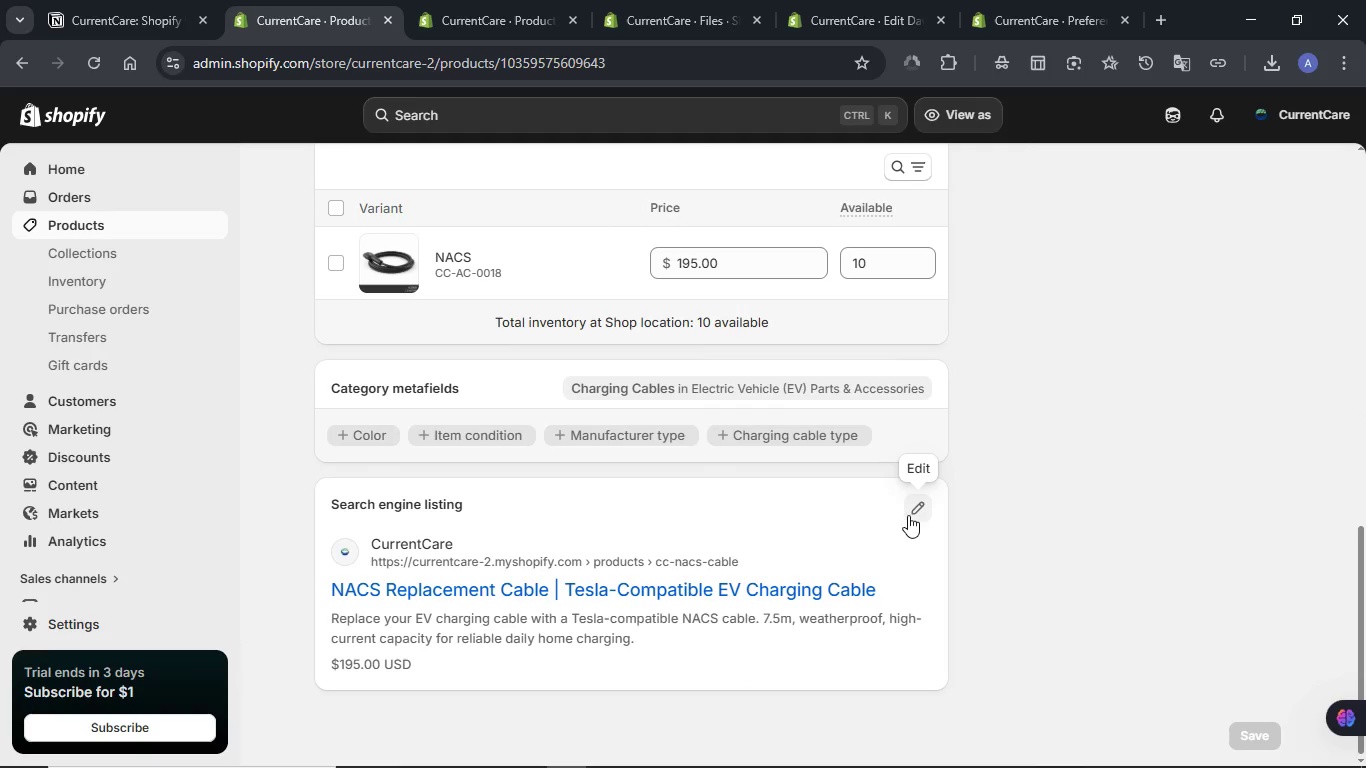 
left_click([908, 515])
 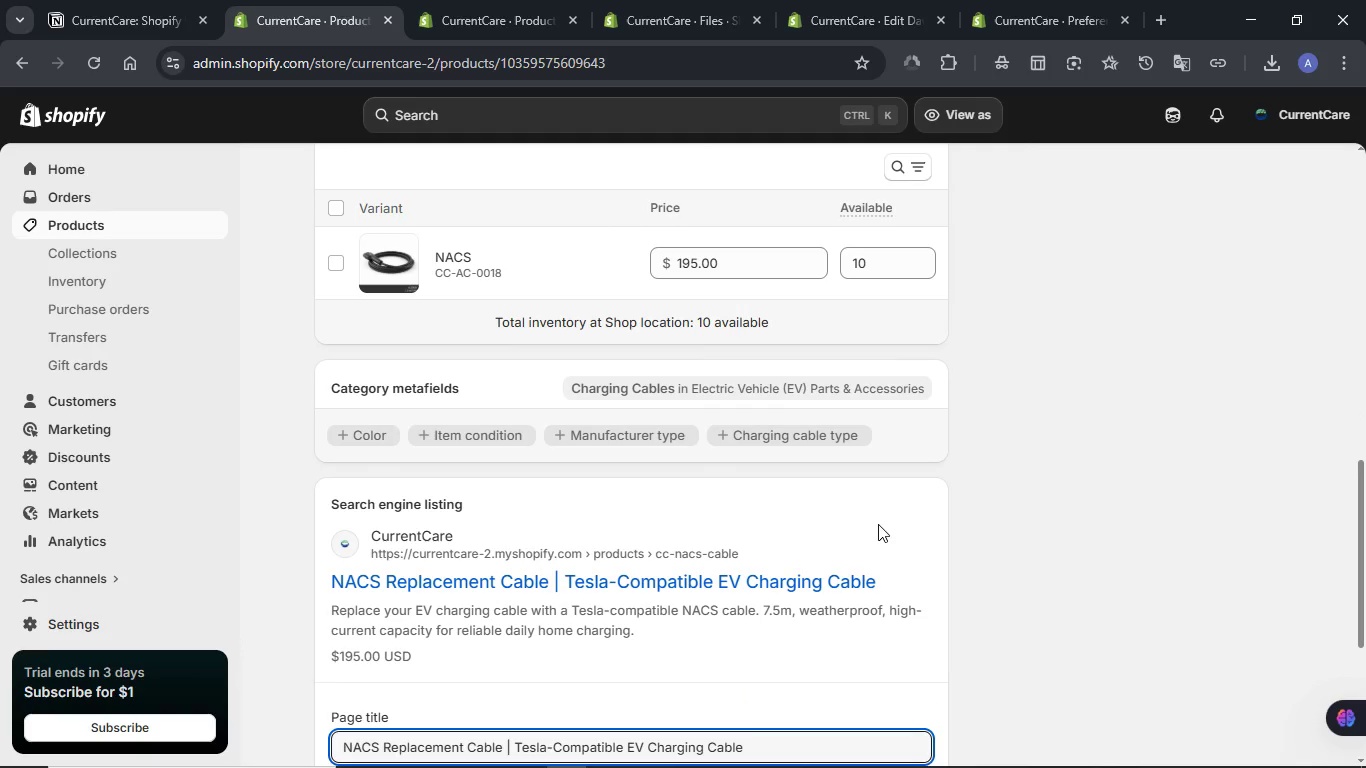 
scroll: coordinate [875, 489], scroll_direction: down, amount: 3.0
 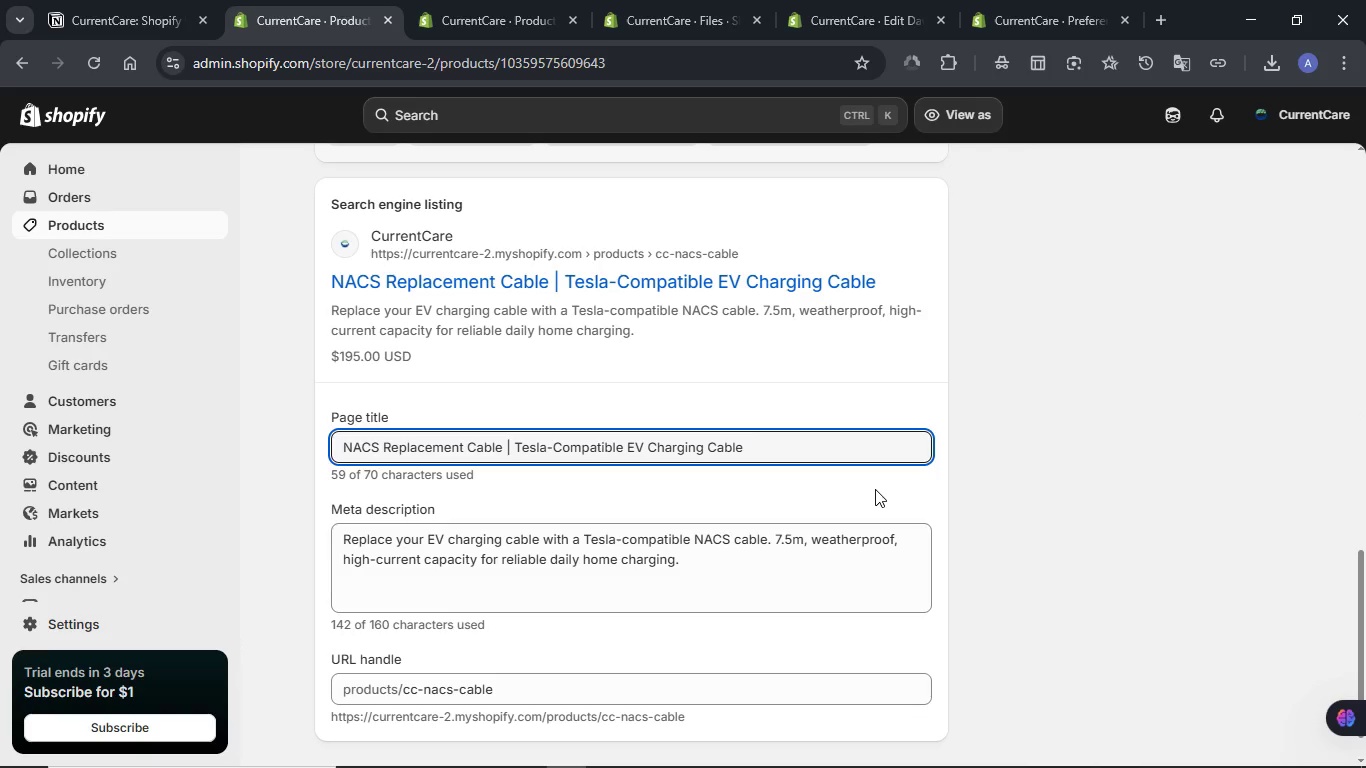 
scroll: coordinate [875, 489], scroll_direction: up, amount: 18.0
 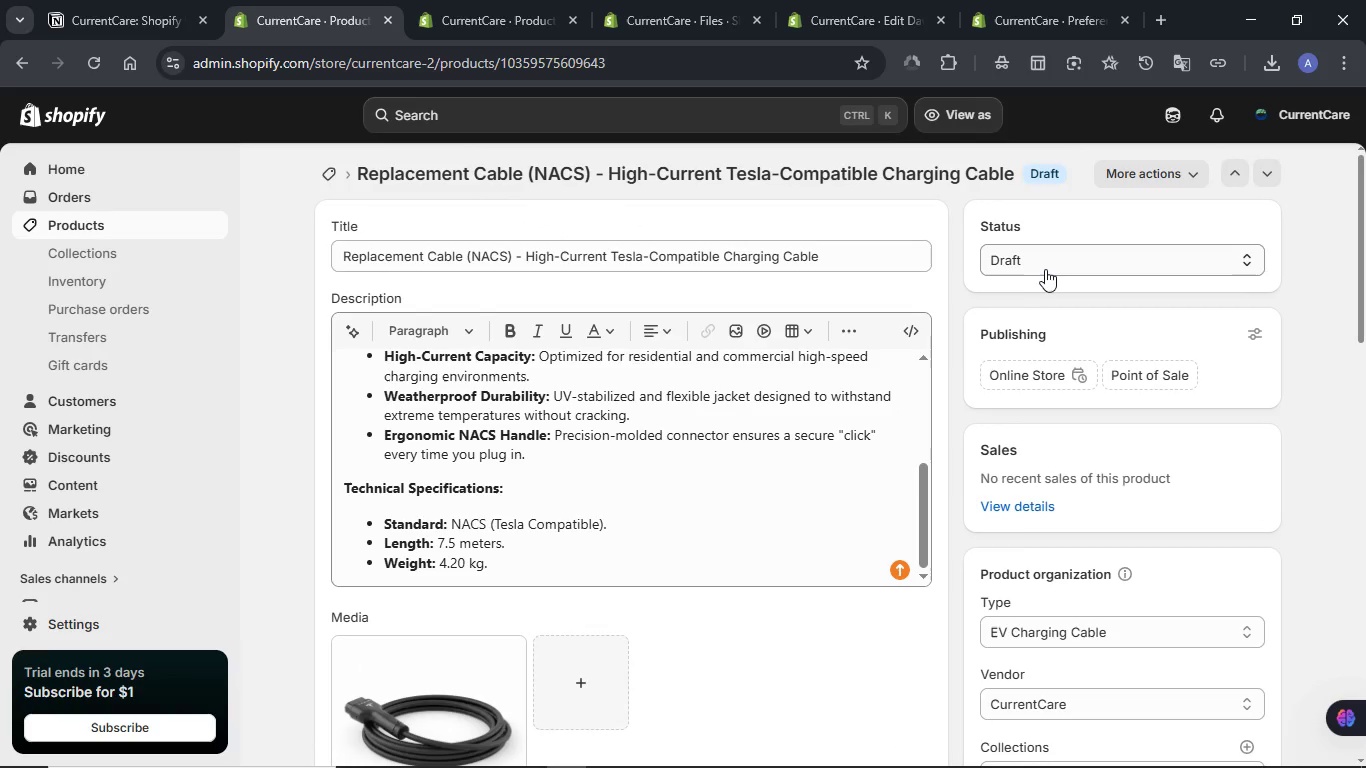 
left_click([1049, 269])
 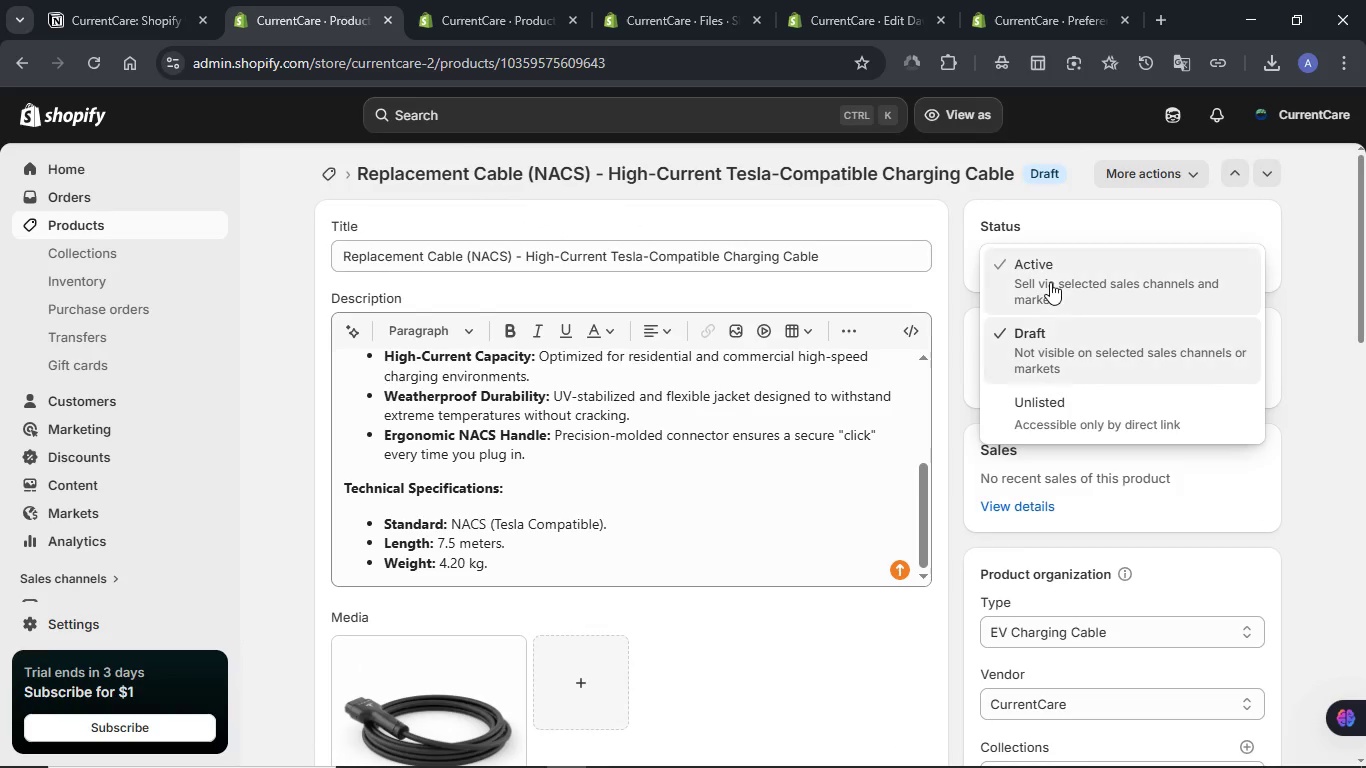 
left_click([1050, 282])
 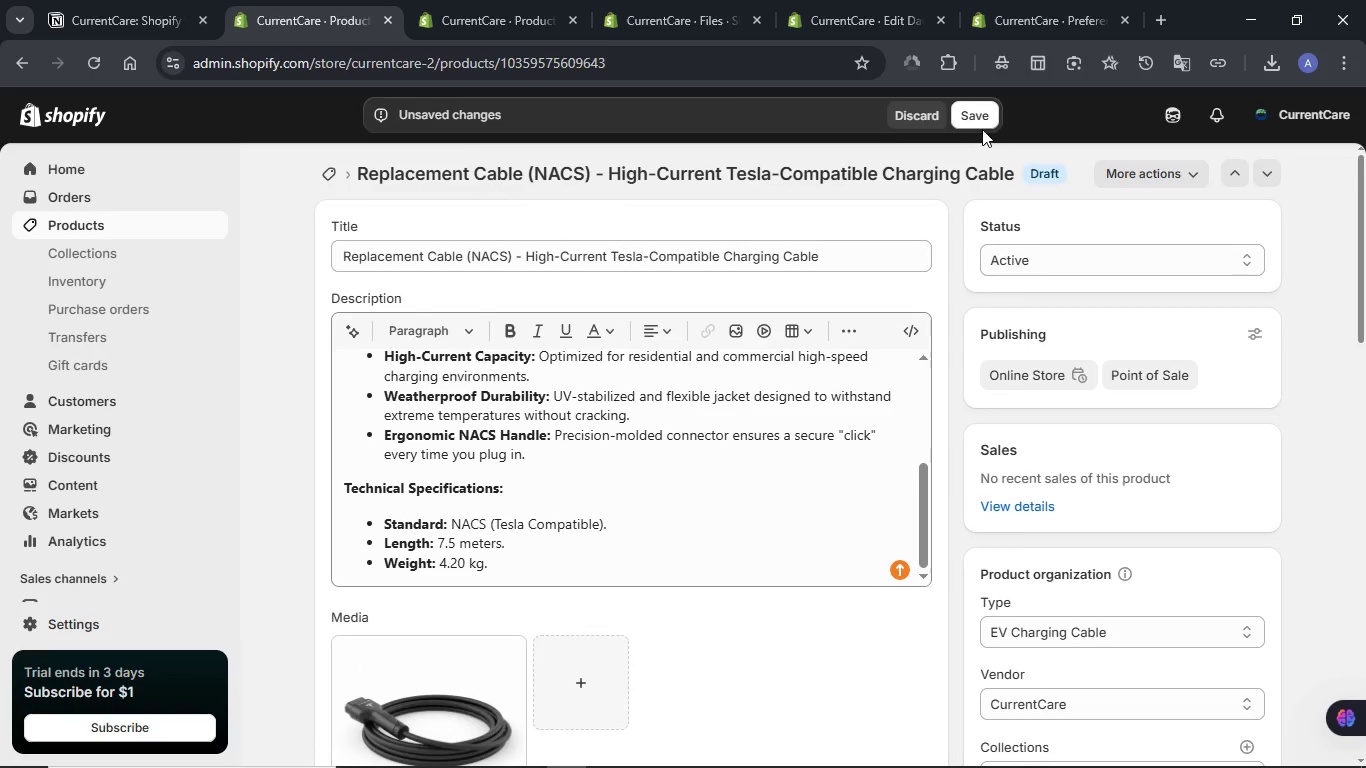 
left_click([981, 122])
 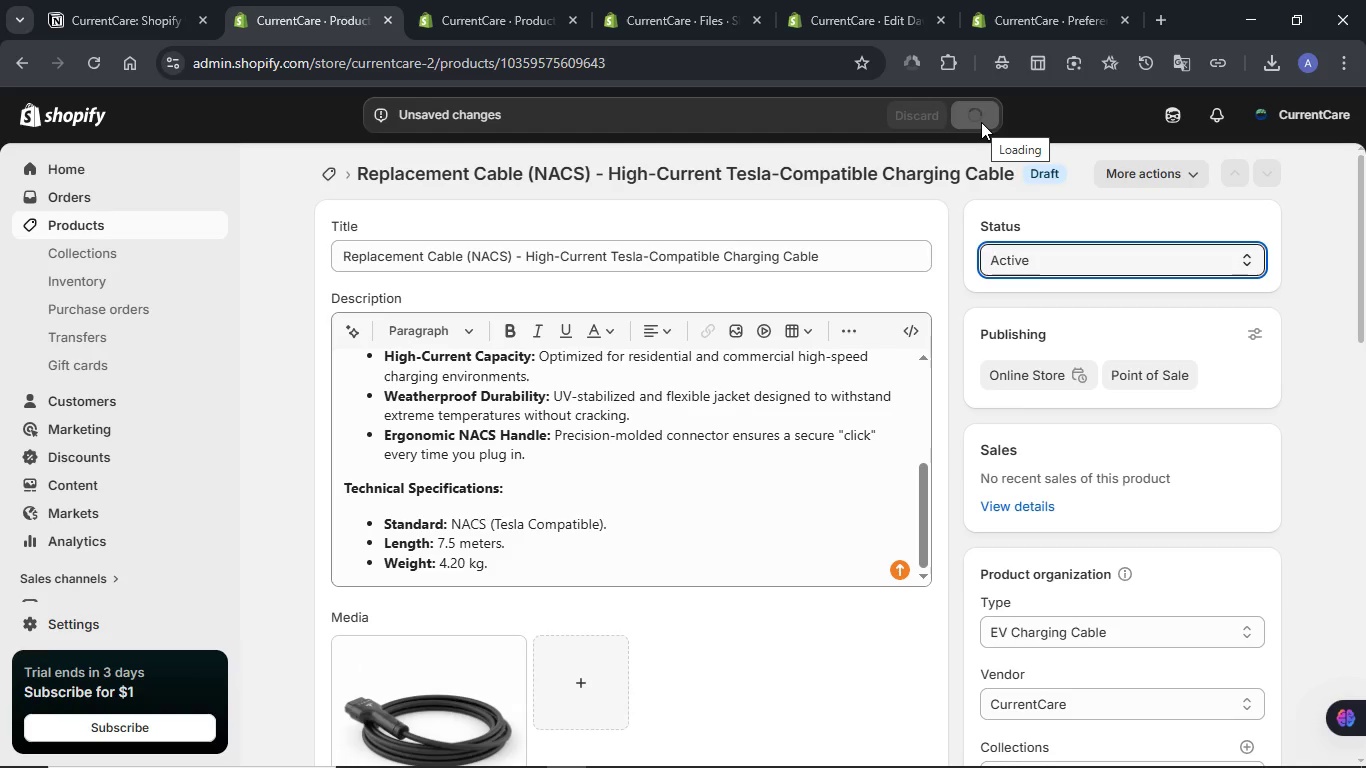 
wait(9.13)
 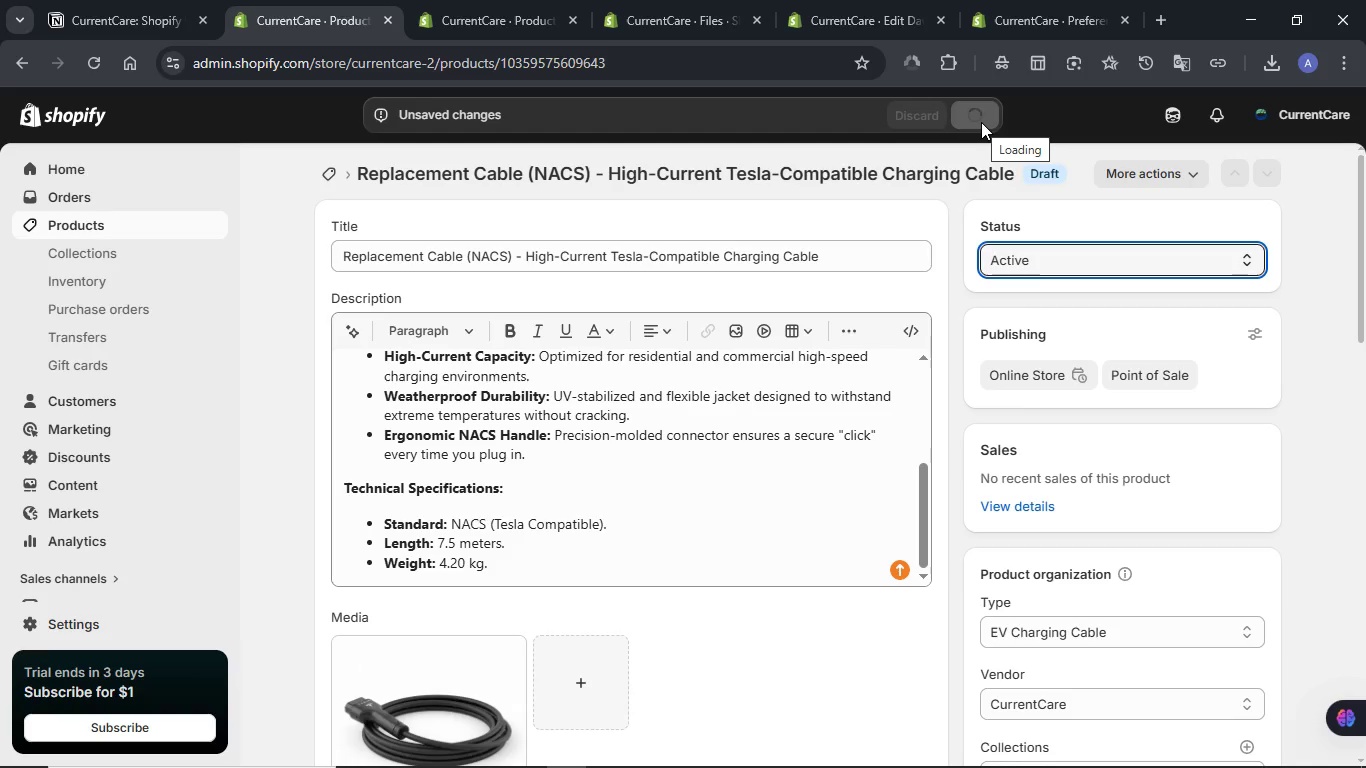 
mouse_move([1064, 117])
 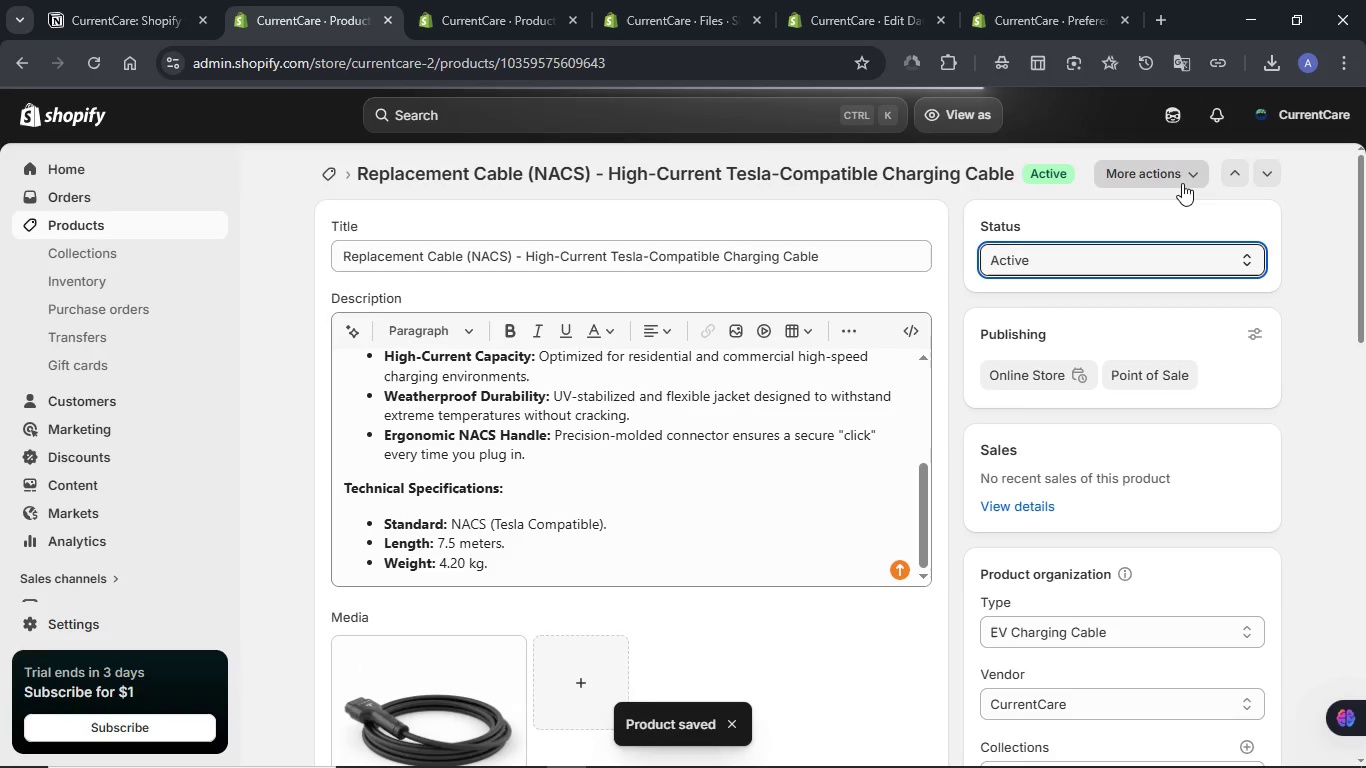 
left_click([1182, 183])
 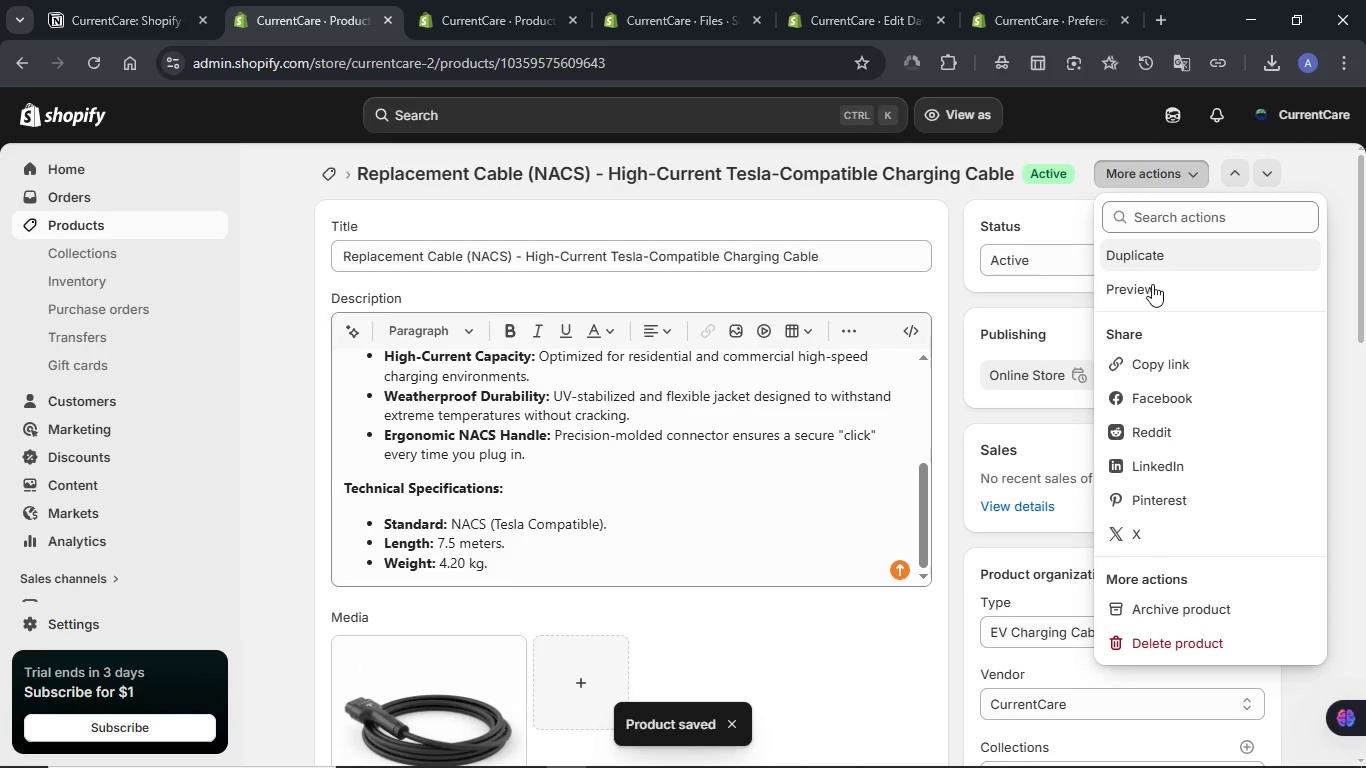 
left_click([1150, 289])
 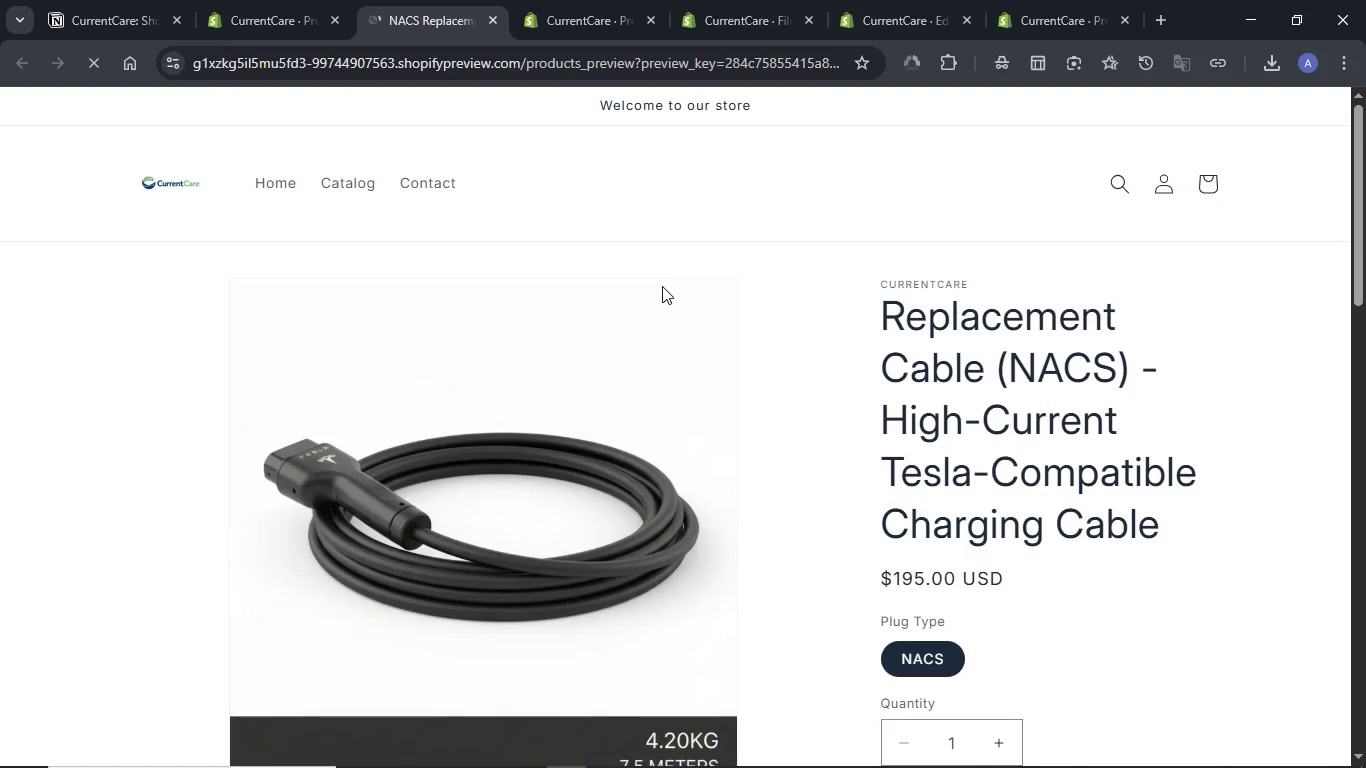 
wait(11.74)
 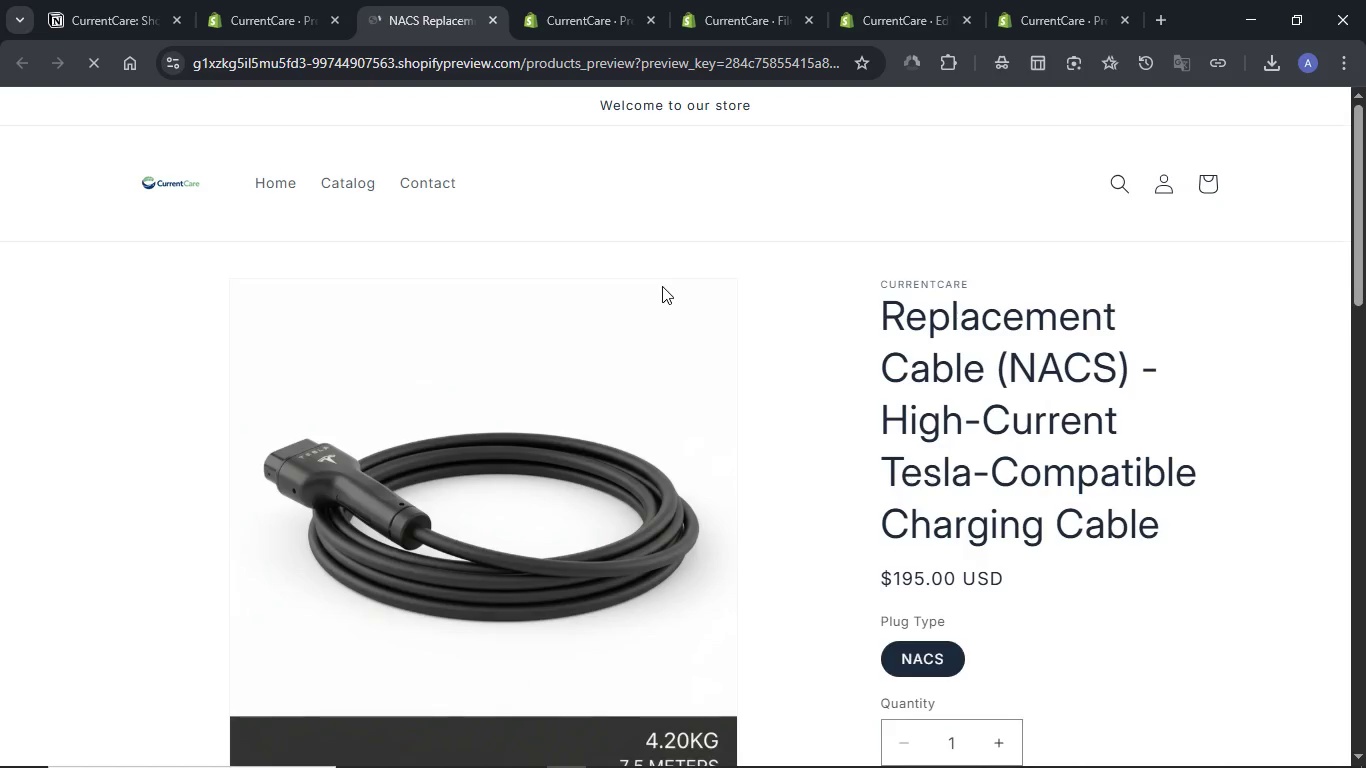 
scroll: coordinate [666, 330], scroll_direction: down, amount: 6.0
 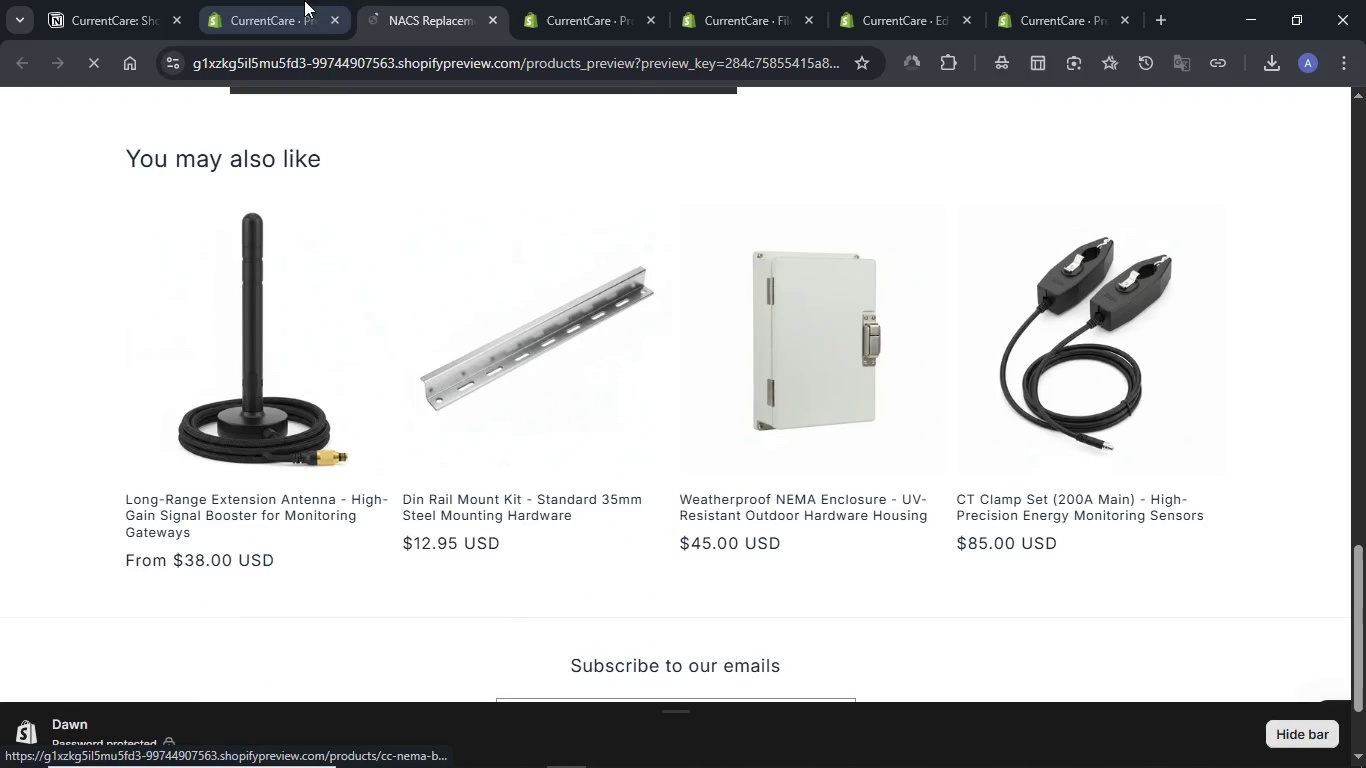 
left_click([301, 0])
 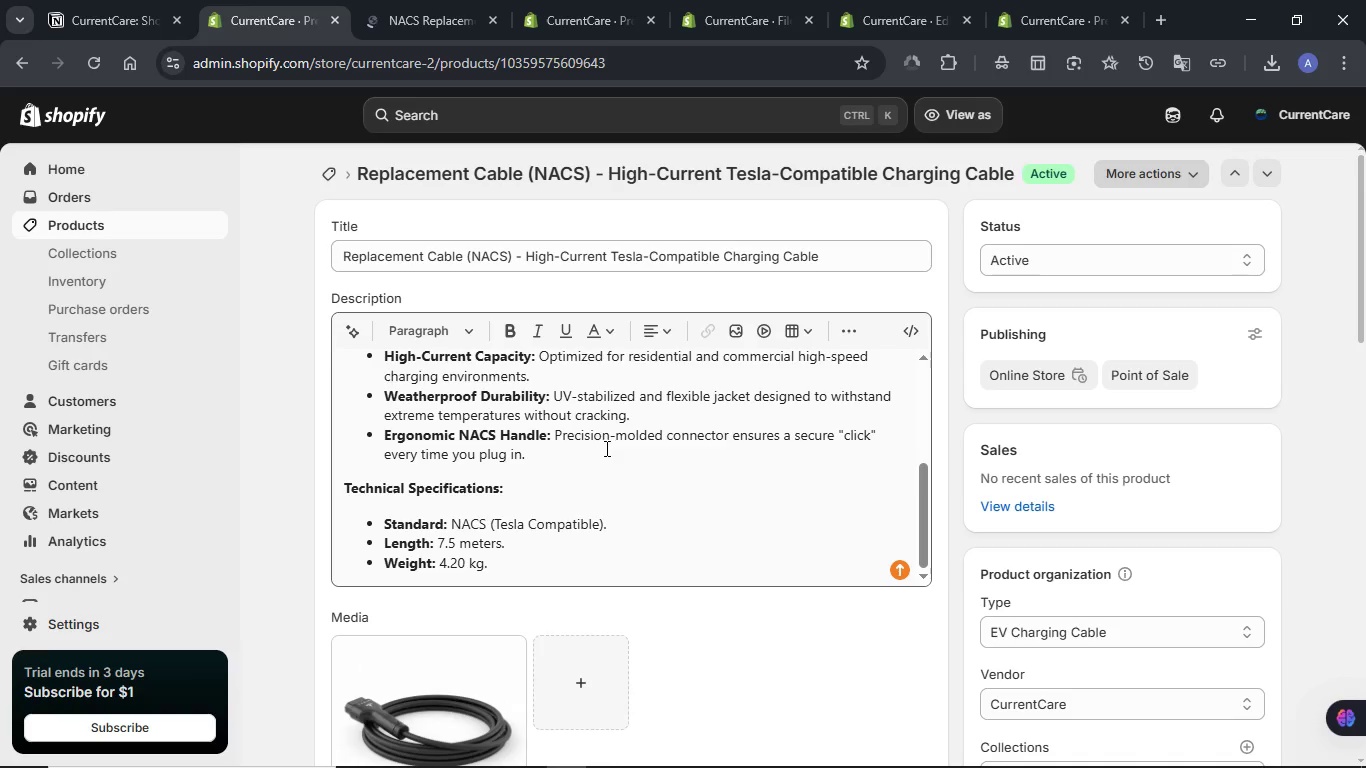 
scroll: coordinate [605, 448], scroll_direction: down, amount: 3.0
 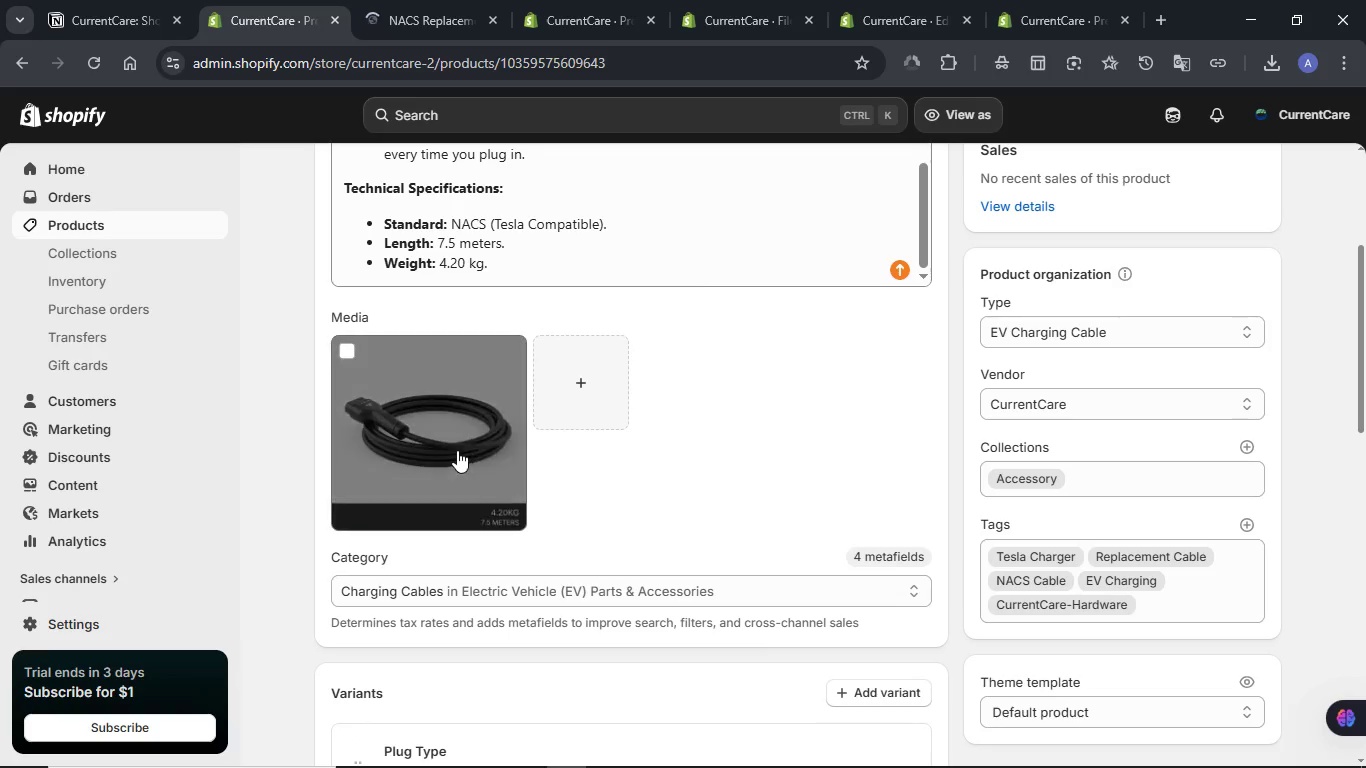 
left_click([457, 450])
 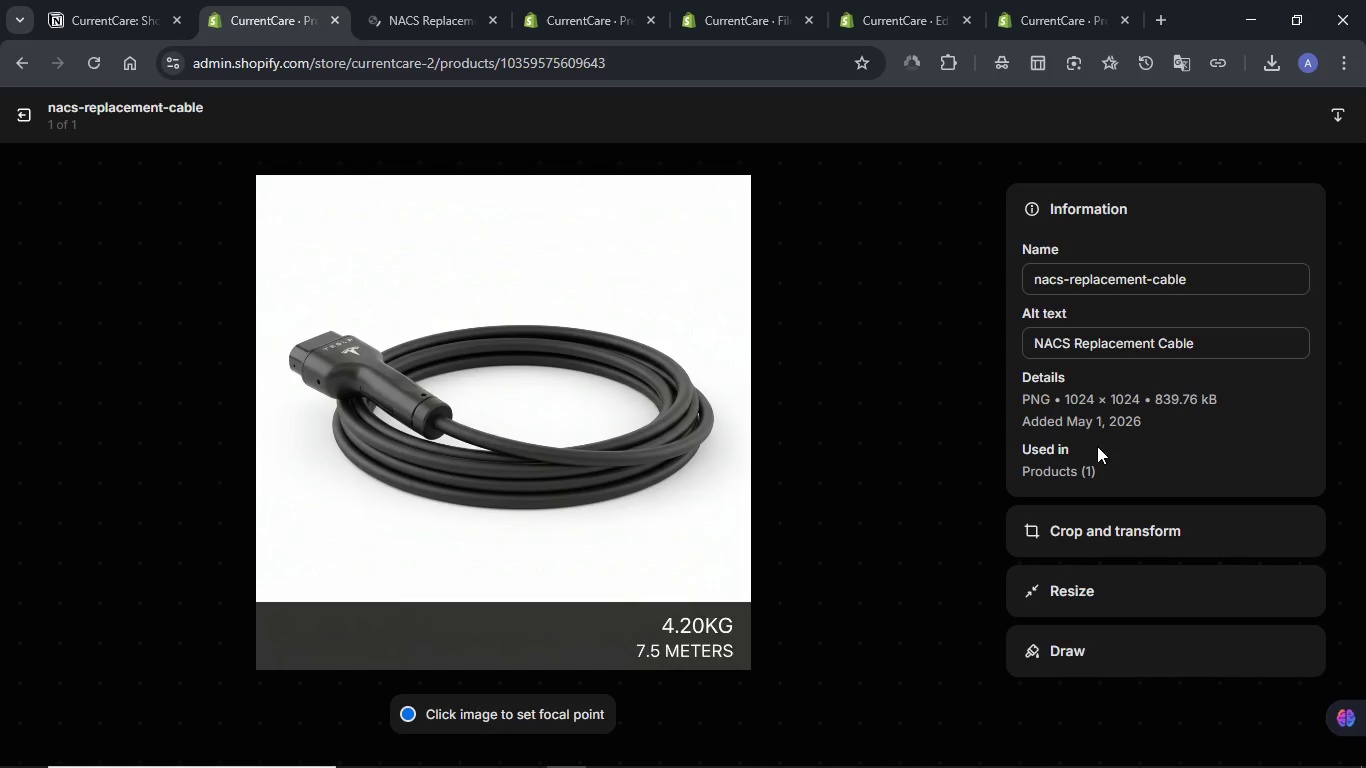 
wait(5.8)
 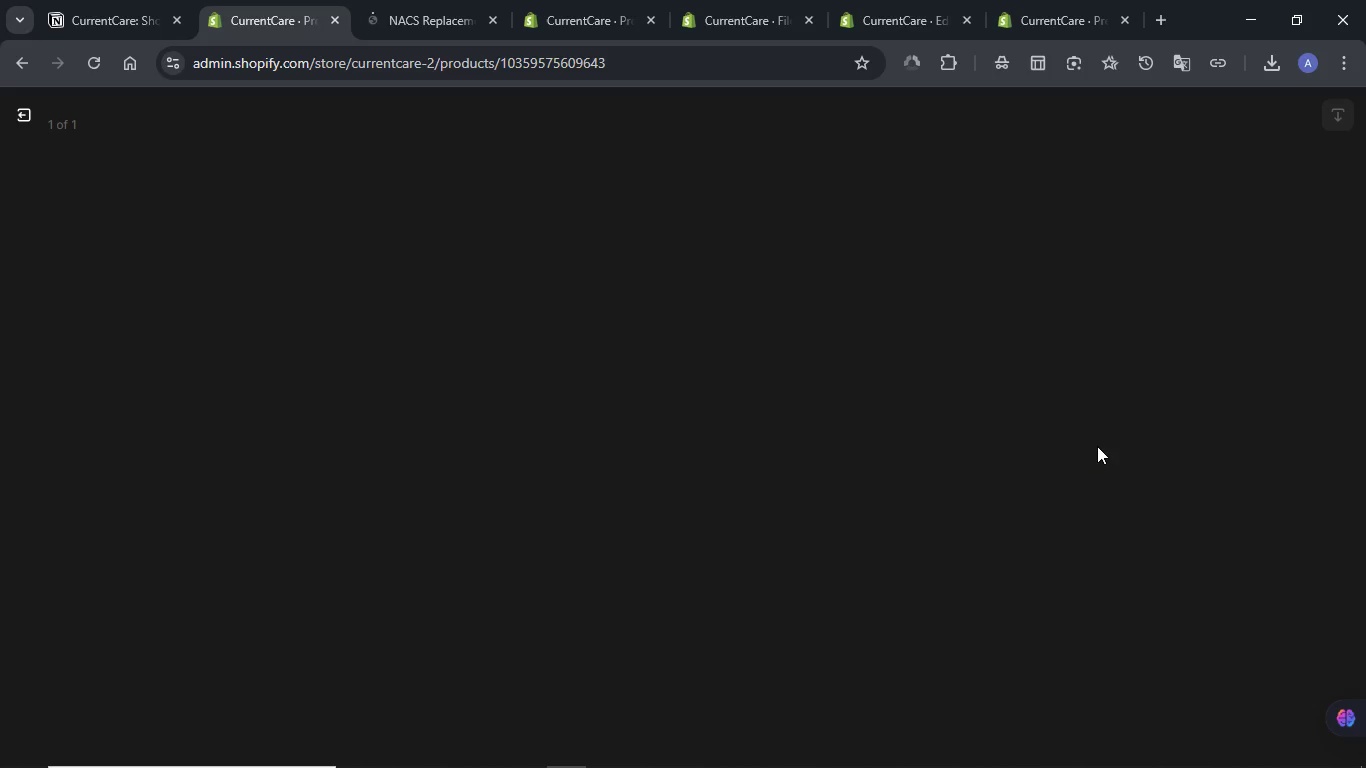 
left_click([1135, 519])
 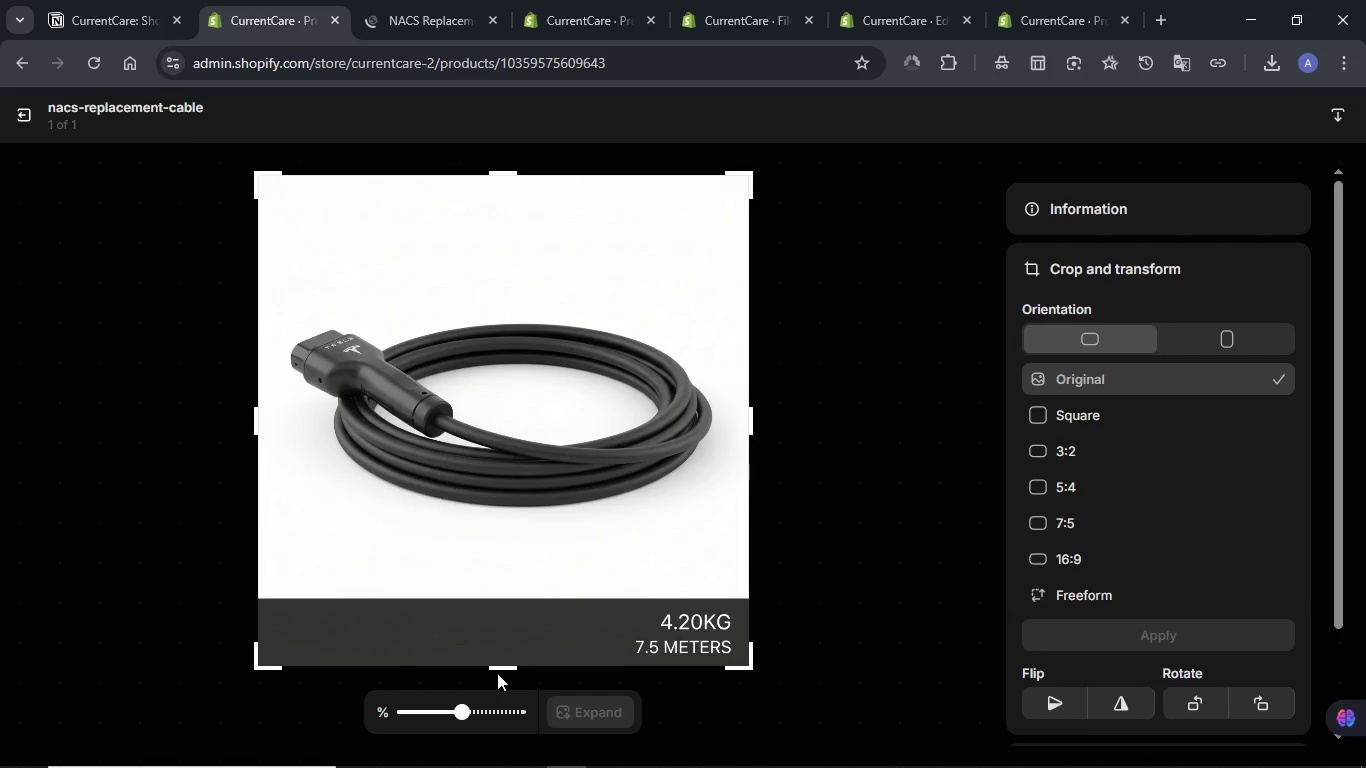 
left_click_drag(start_coordinate=[497, 667], to_coordinate=[494, 582])
 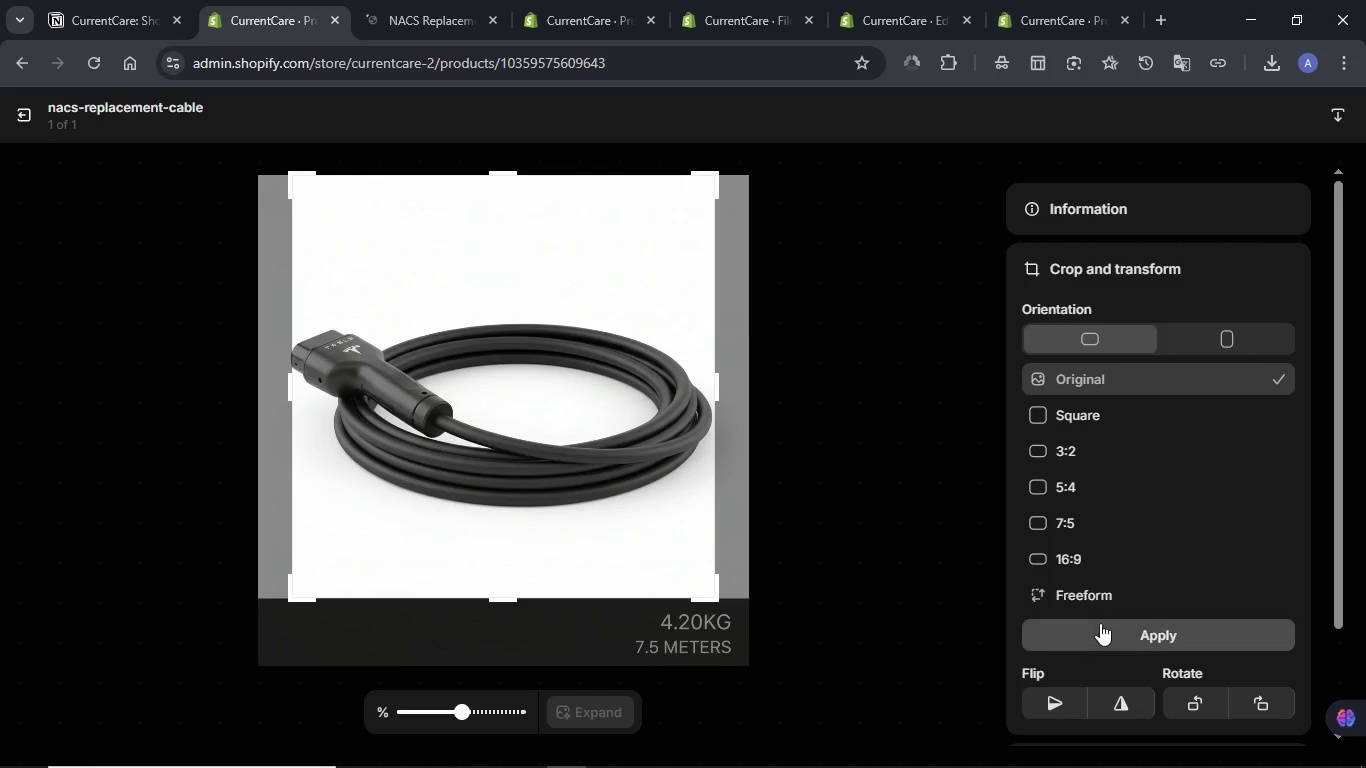 
scroll: coordinate [1083, 574], scroll_direction: down, amount: 3.0
 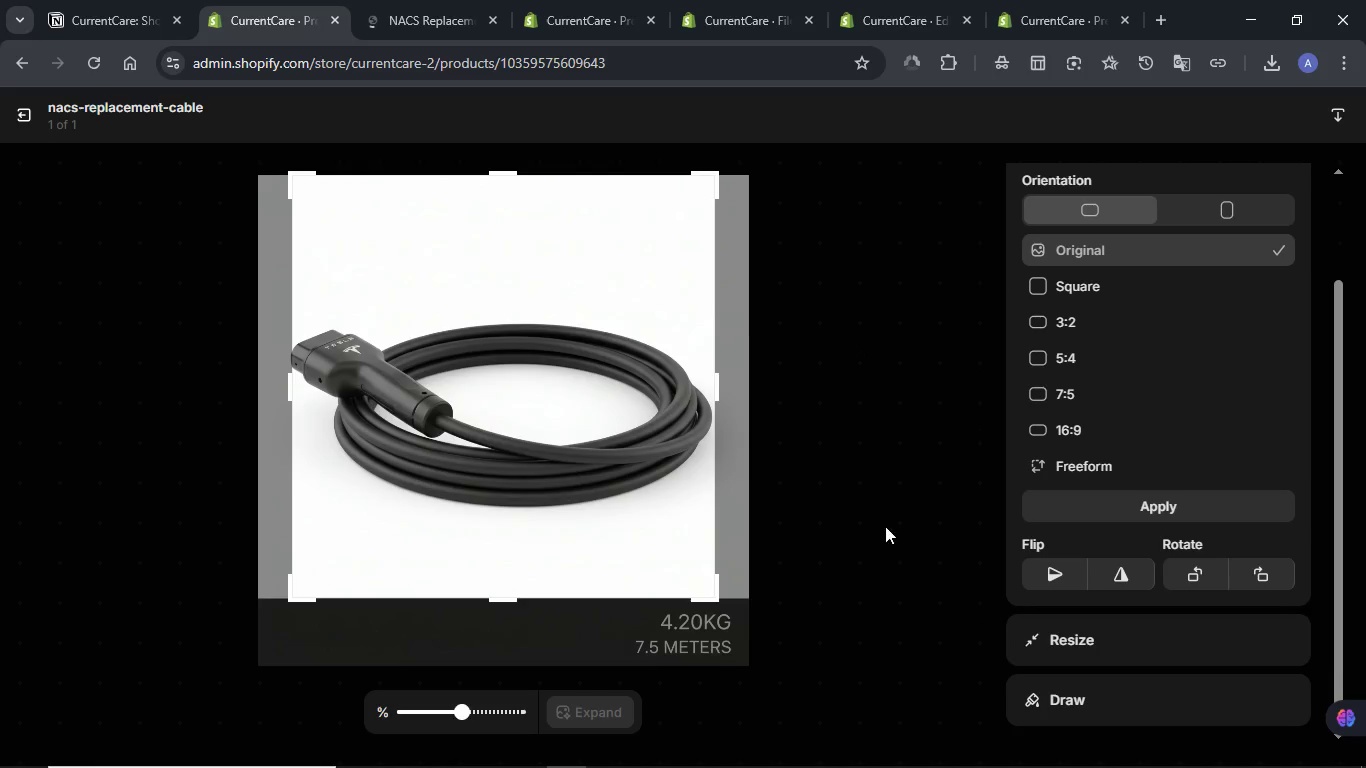 
left_click([885, 526])
 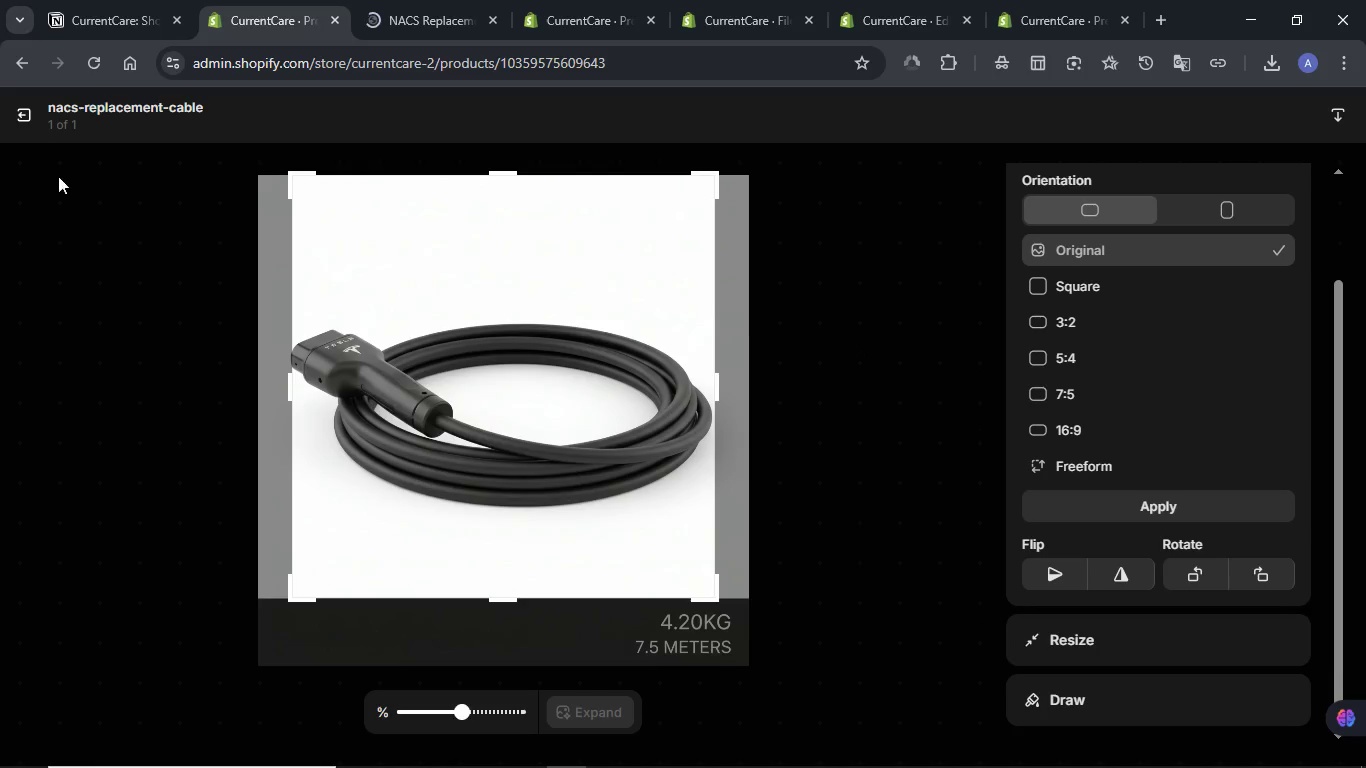 
left_click([27, 112])
 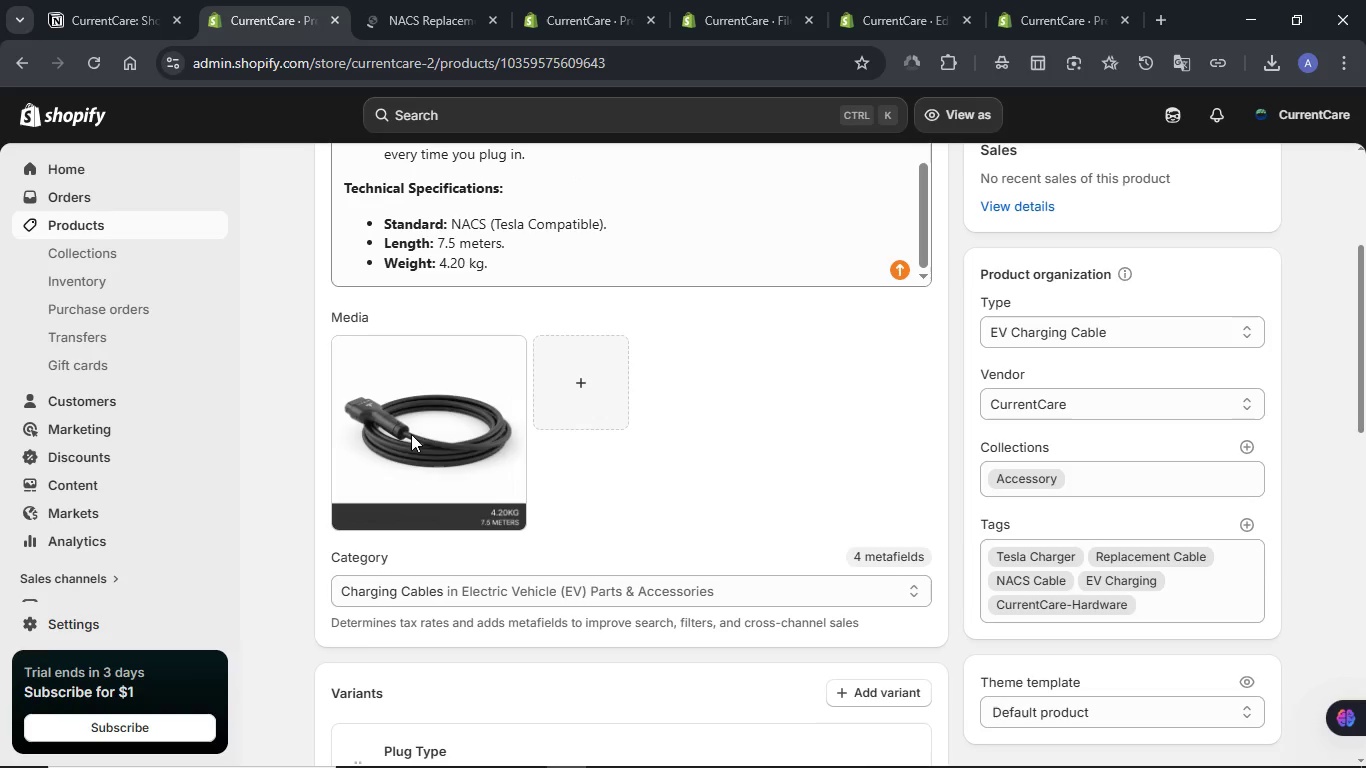 
left_click([411, 434])
 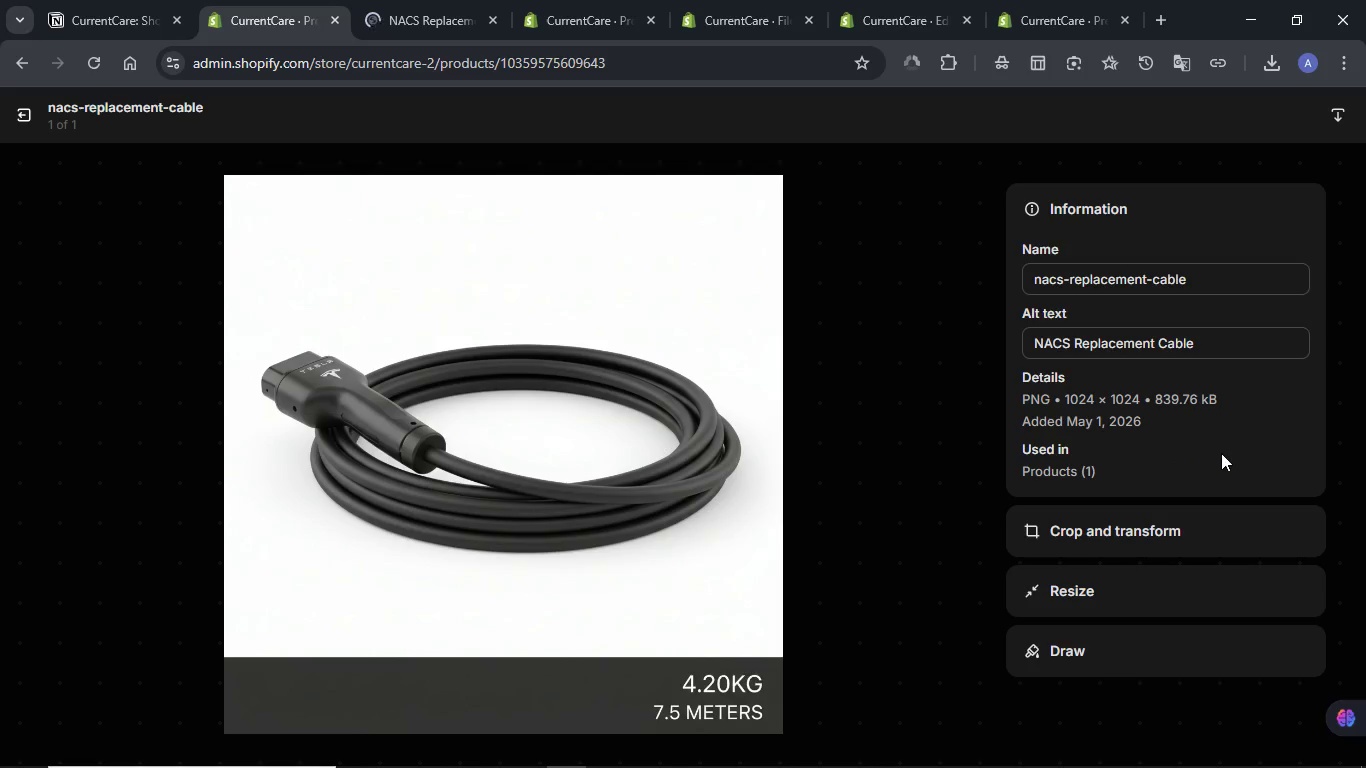 
scroll: coordinate [1221, 454], scroll_direction: down, amount: 1.0
 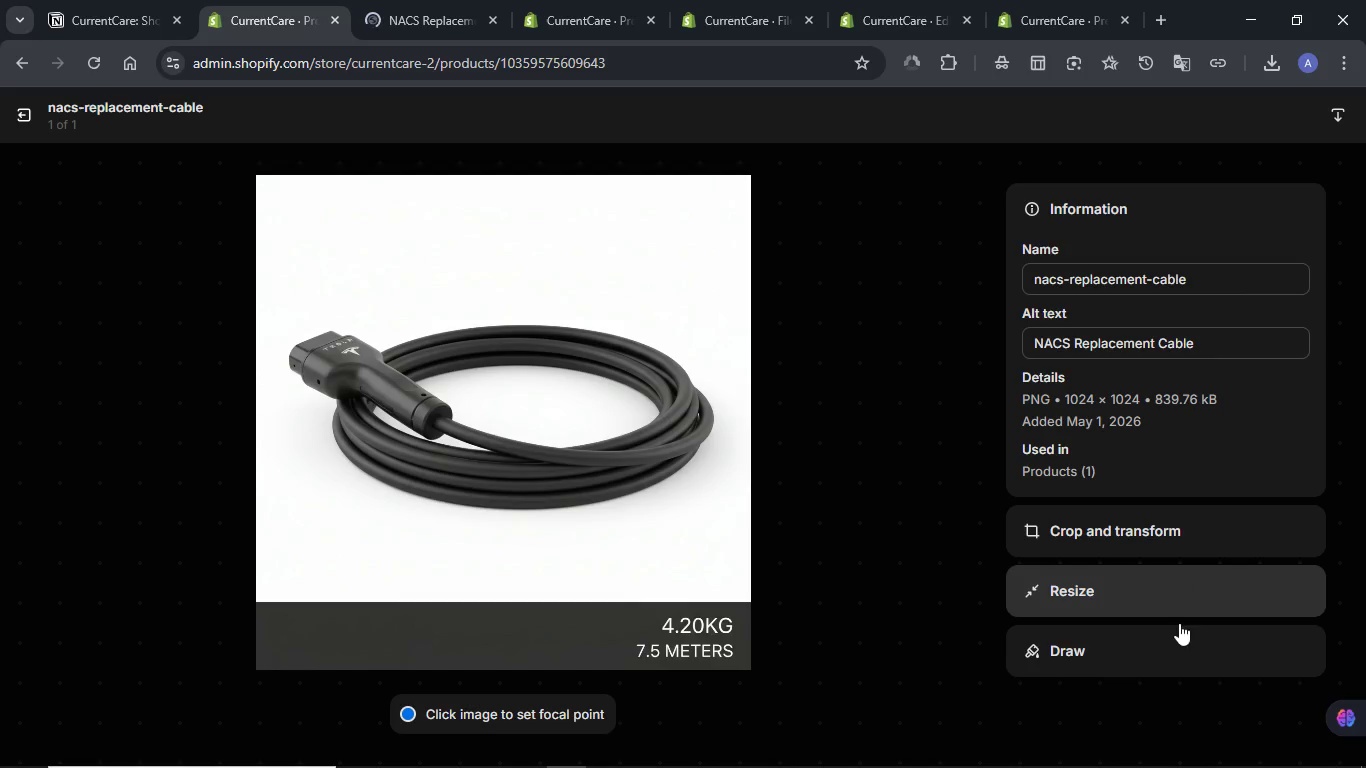 
left_click([1179, 635])
 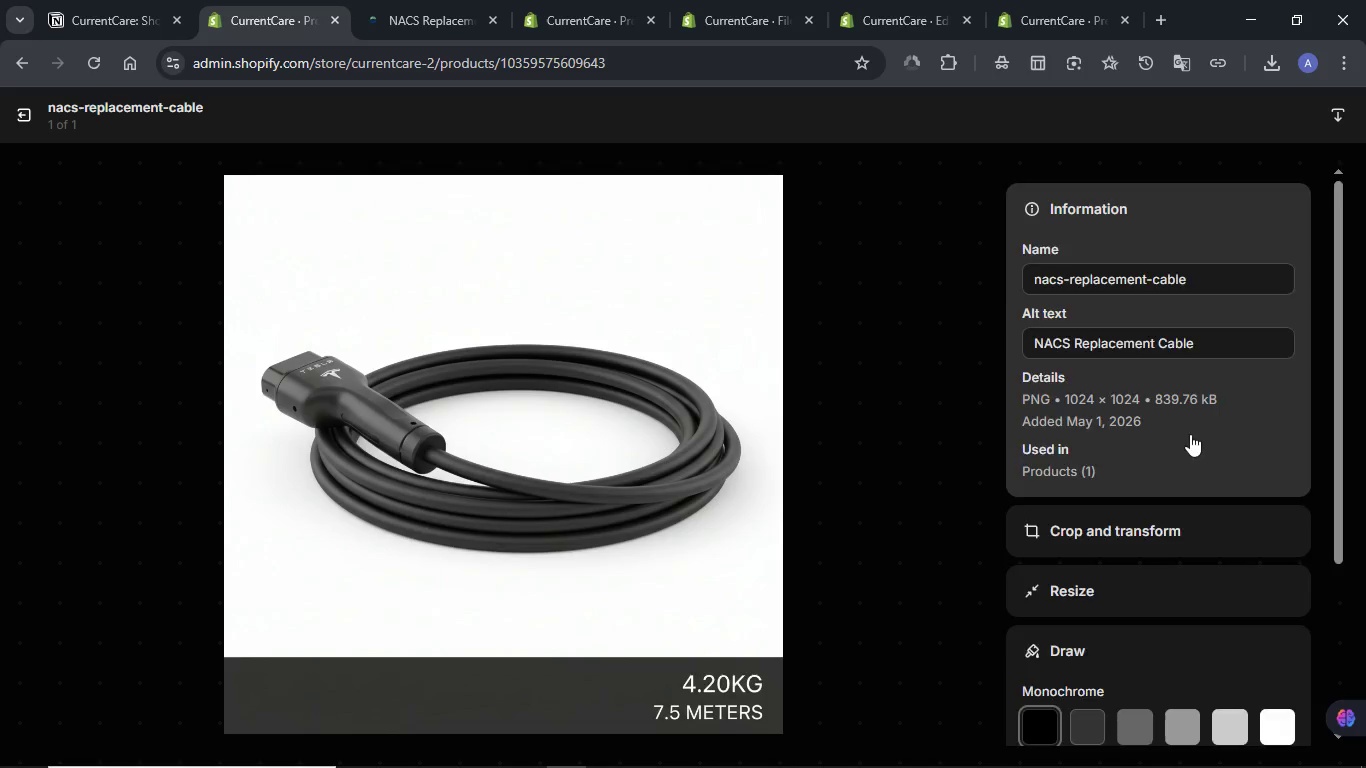 
scroll: coordinate [1190, 434], scroll_direction: down, amount: 1.0
 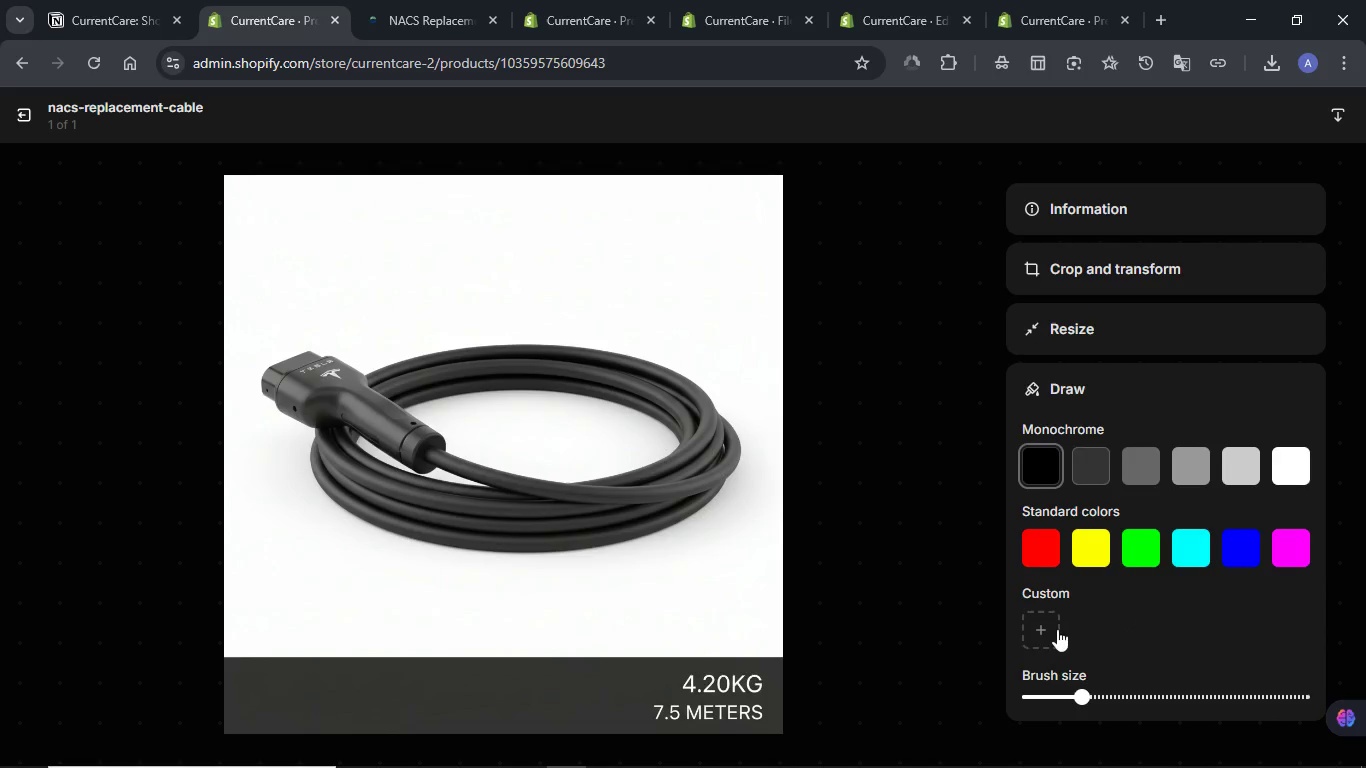 
left_click([1051, 632])
 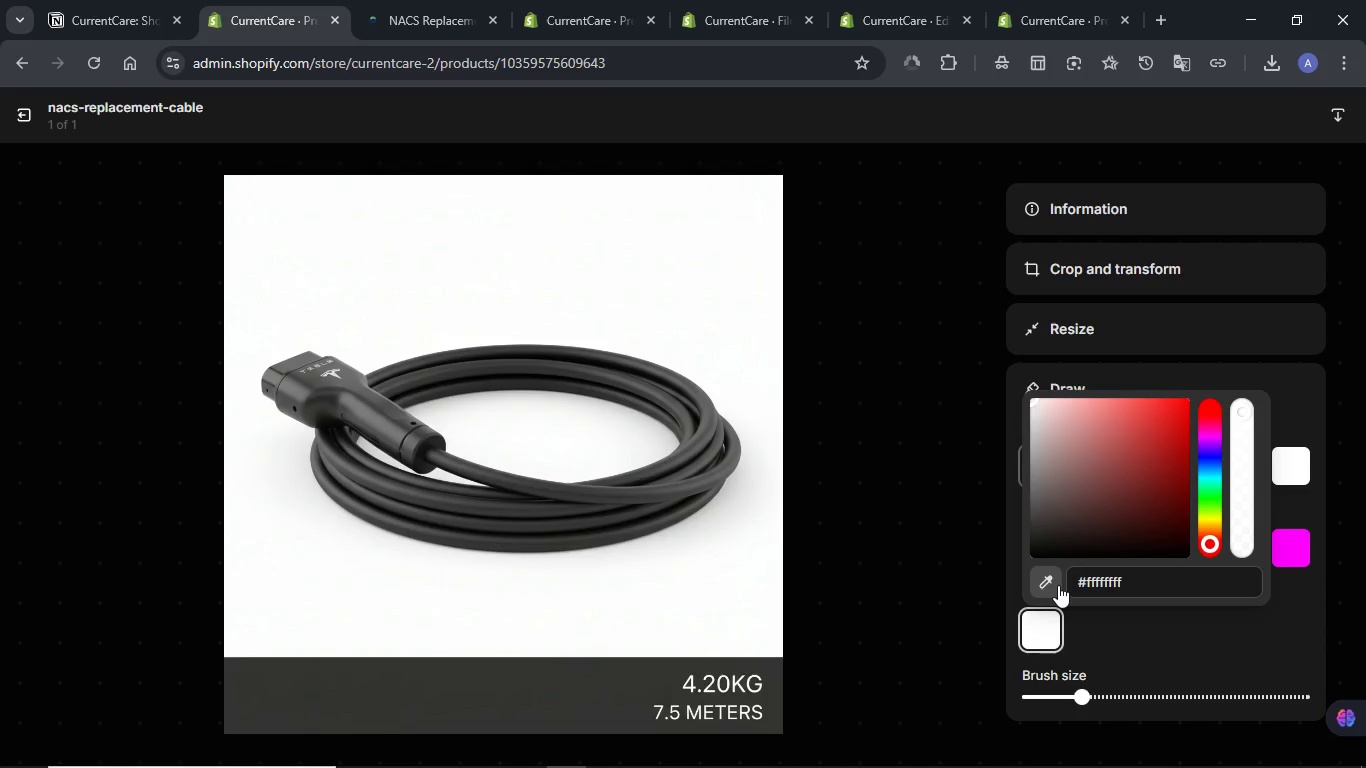 
left_click([1058, 585])
 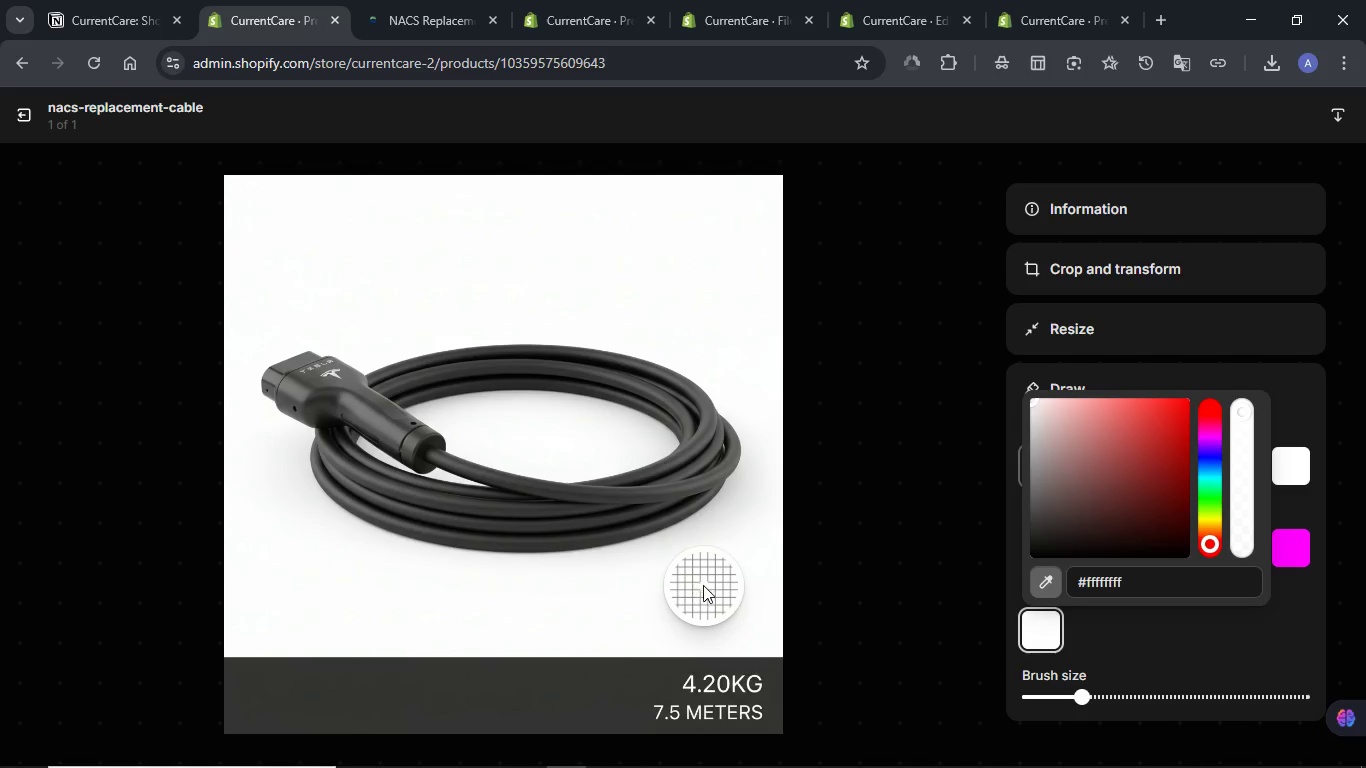 
left_click([703, 585])
 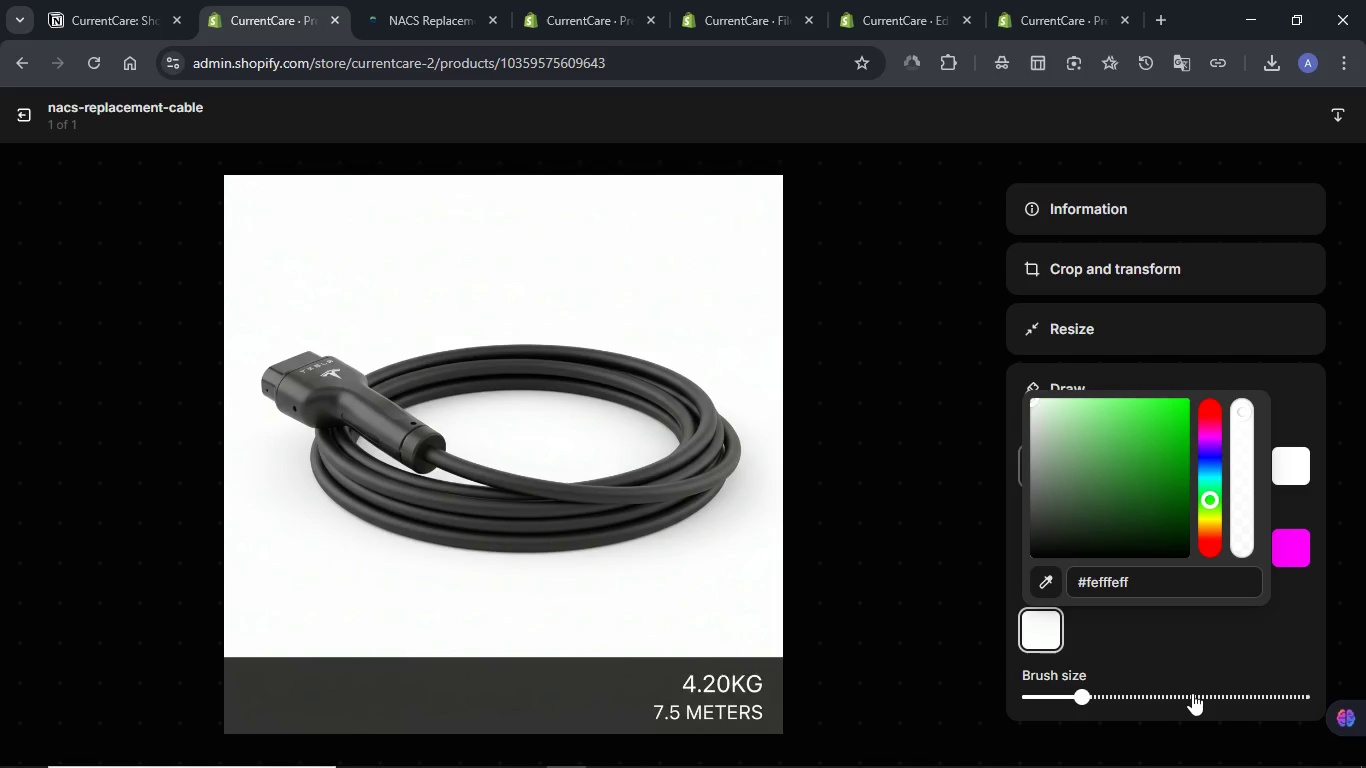 
left_click([1193, 693])
 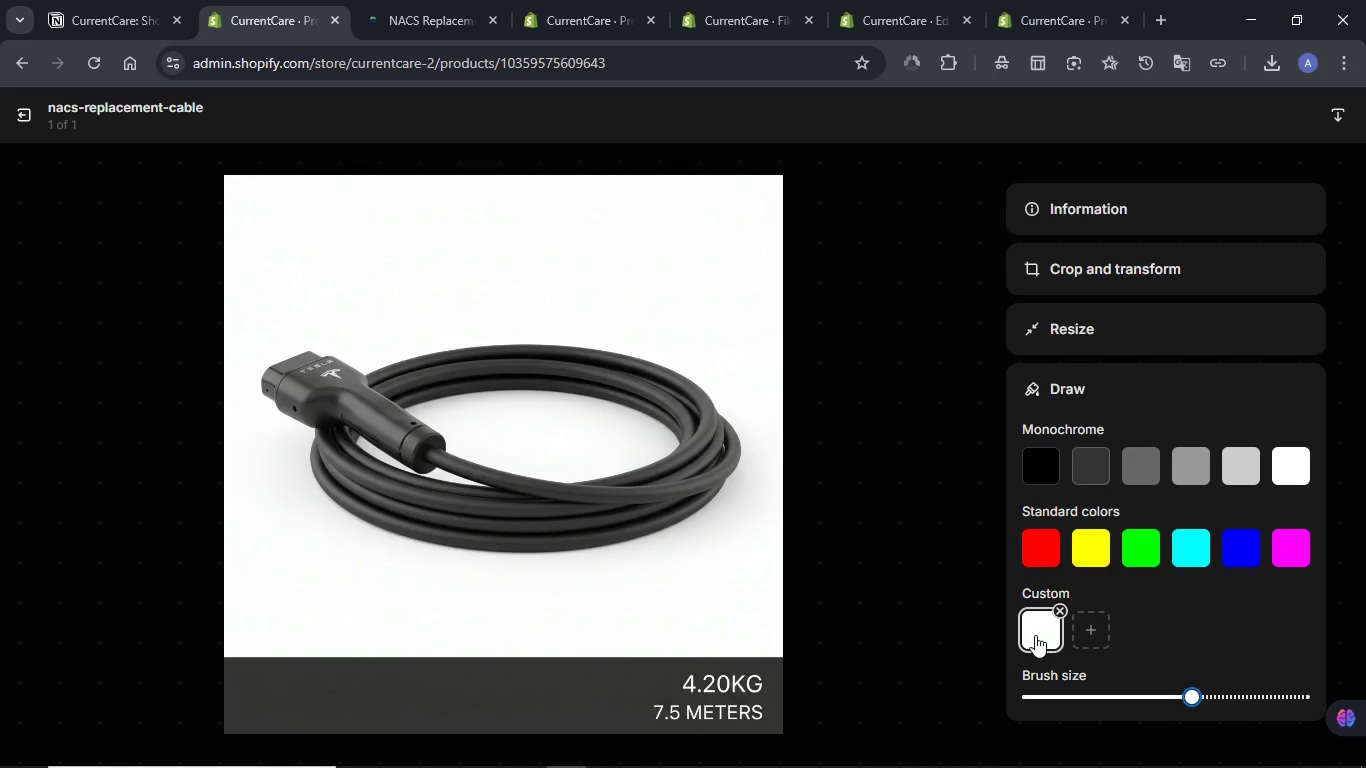 
left_click([1035, 635])
 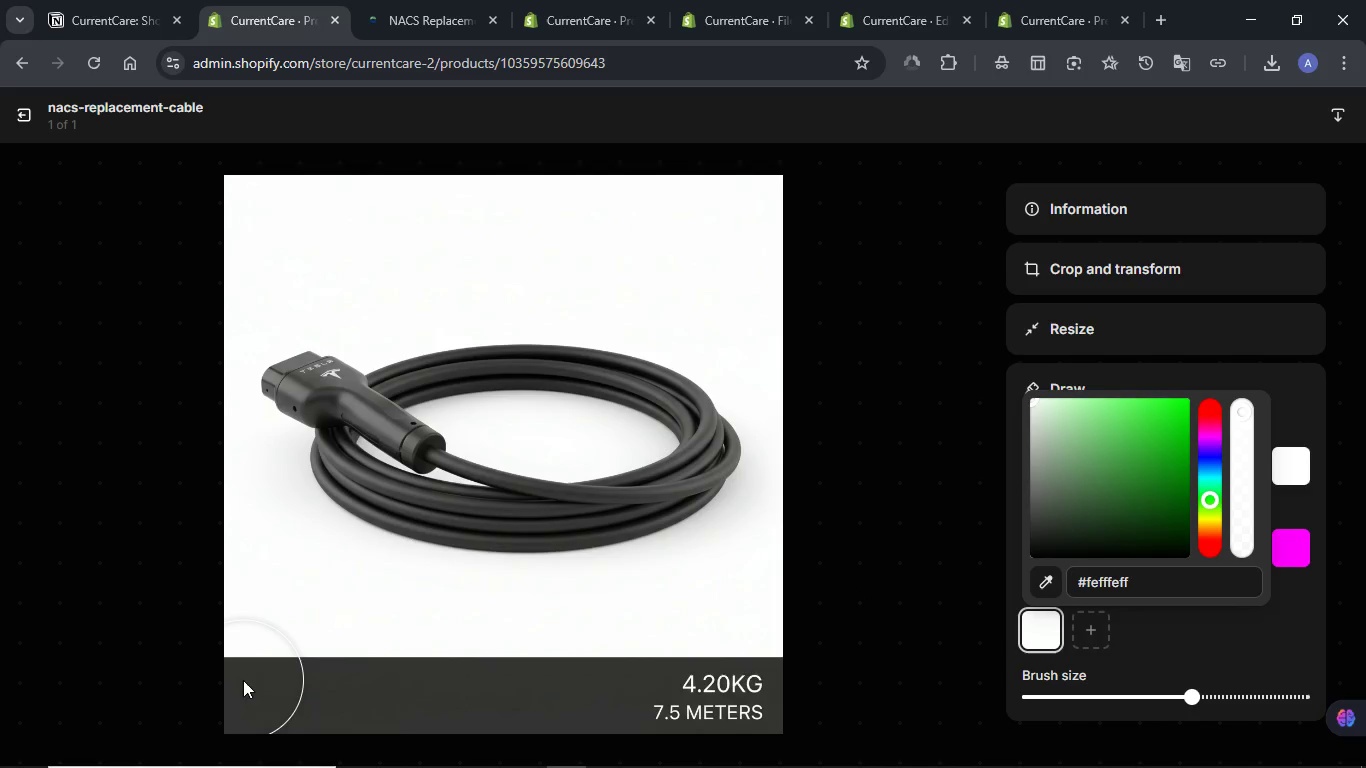 
left_click_drag(start_coordinate=[243, 680], to_coordinate=[797, 682])
 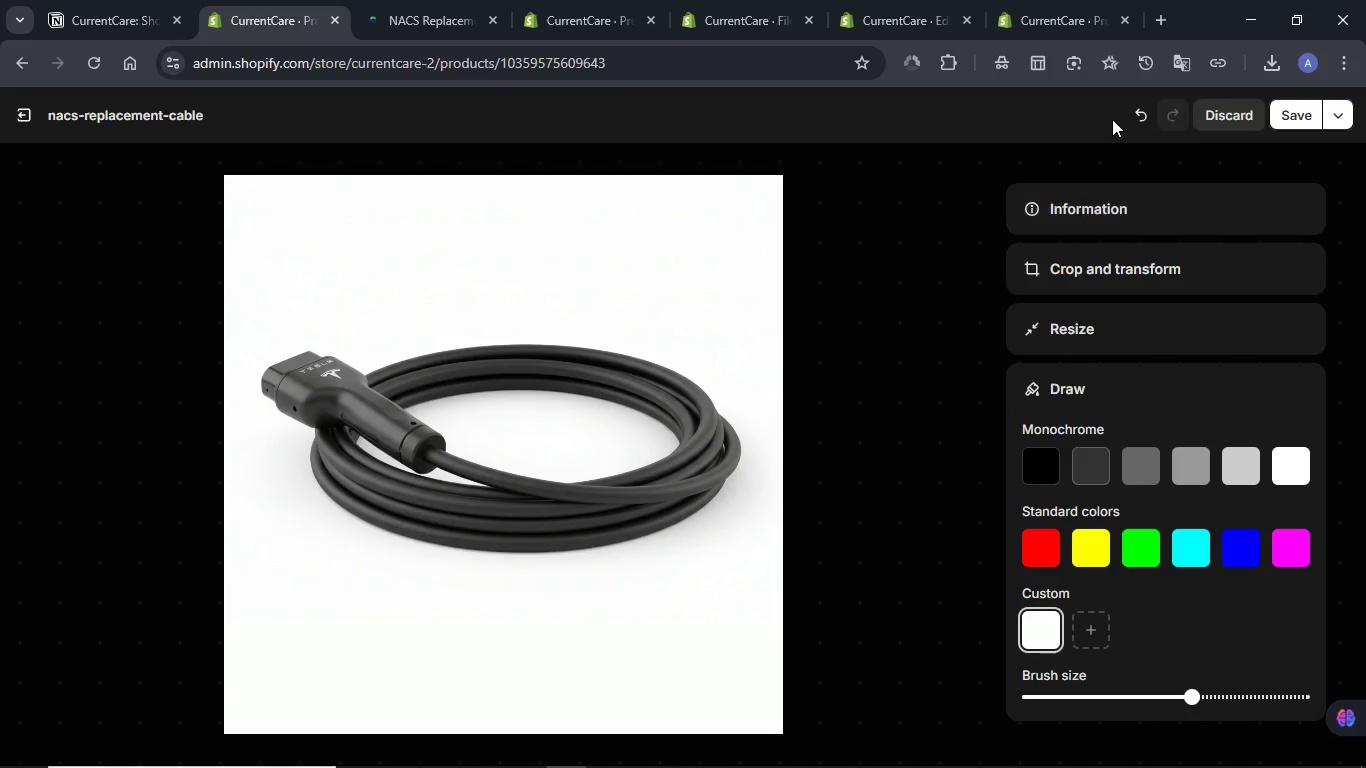 
left_click([1306, 117])
 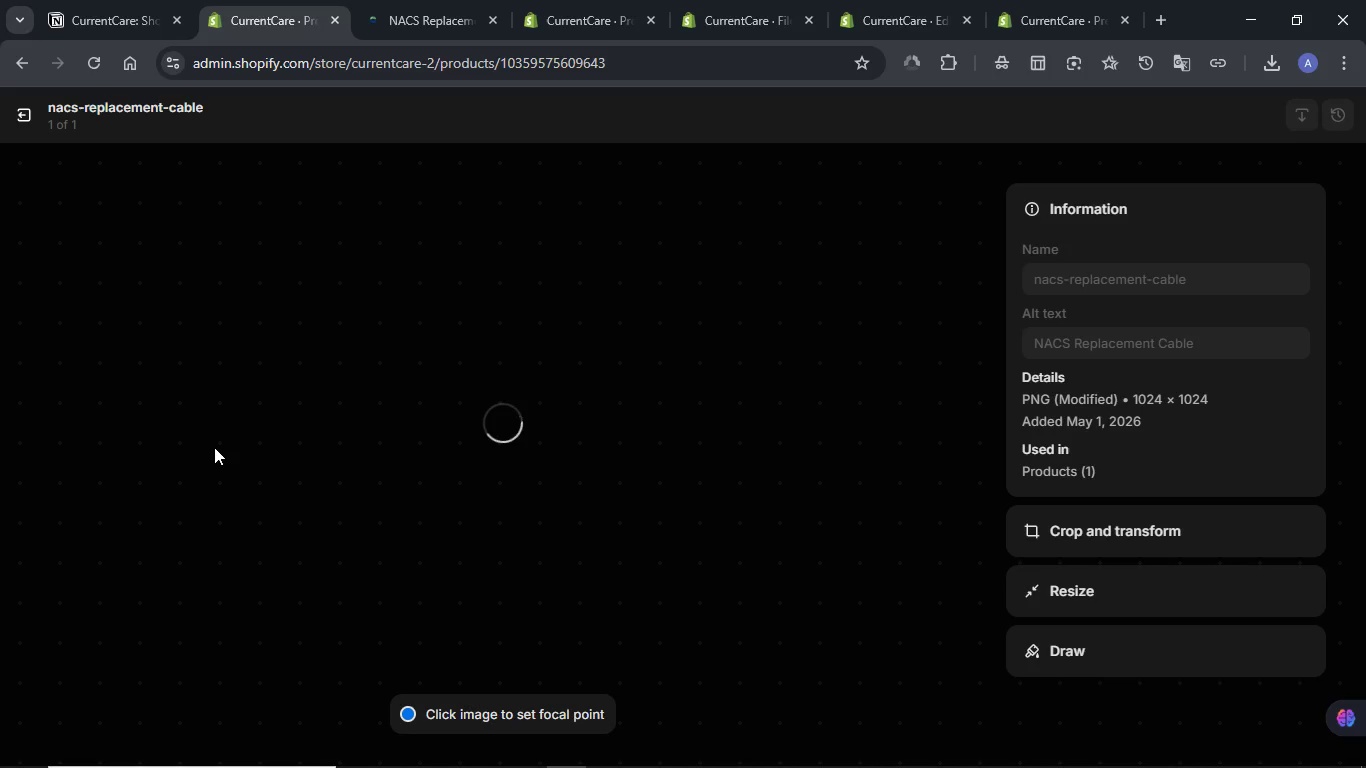 
wait(17.84)
 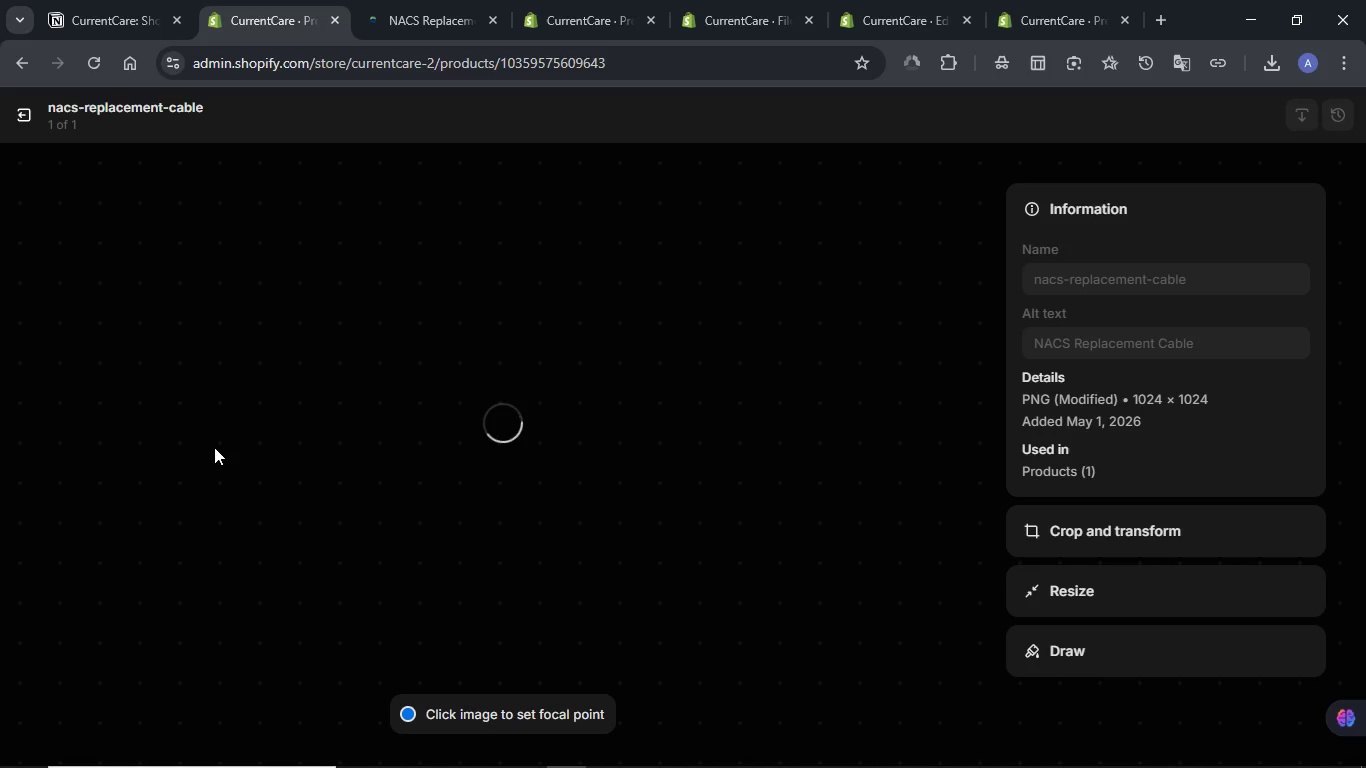 
left_click([29, 126])
 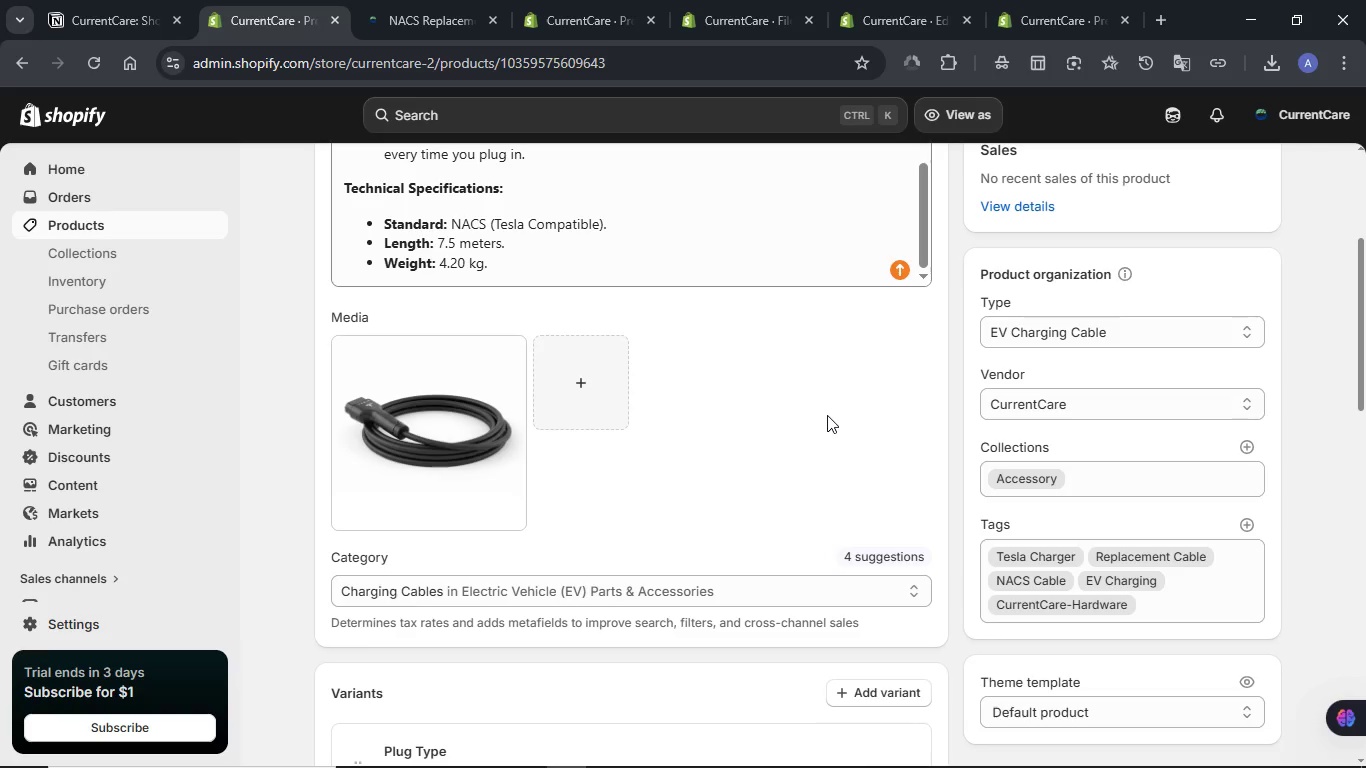 
scroll: coordinate [825, 414], scroll_direction: down, amount: 2.0
 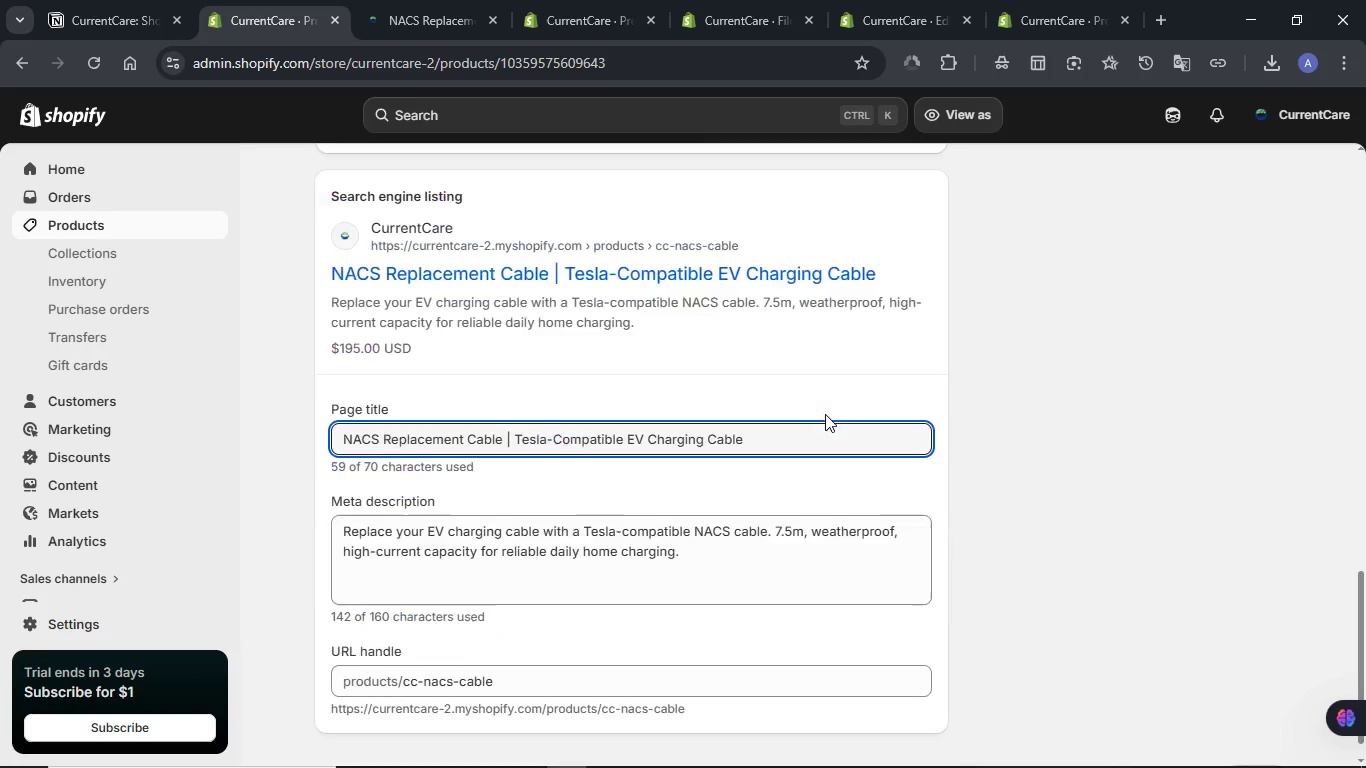 
scroll: coordinate [825, 414], scroll_direction: up, amount: 23.0
 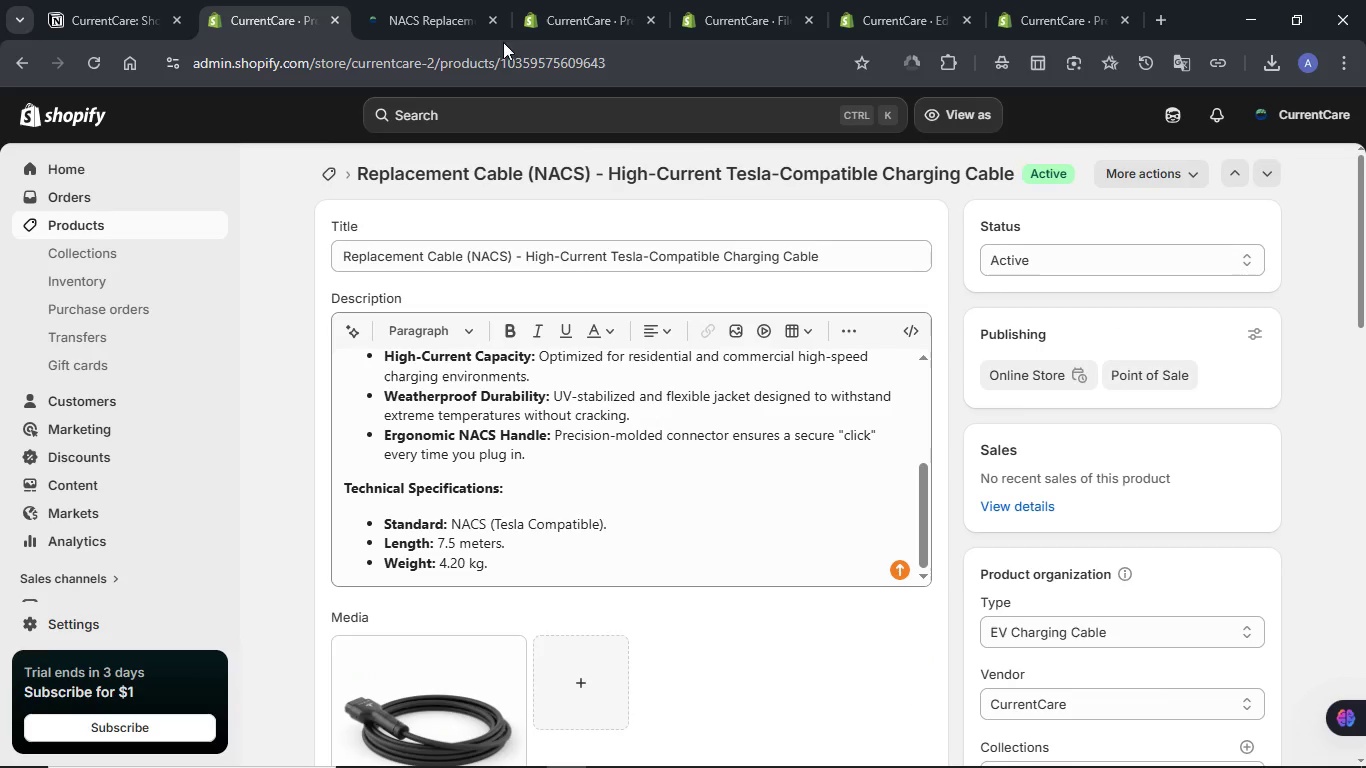 
left_click([413, 0])
 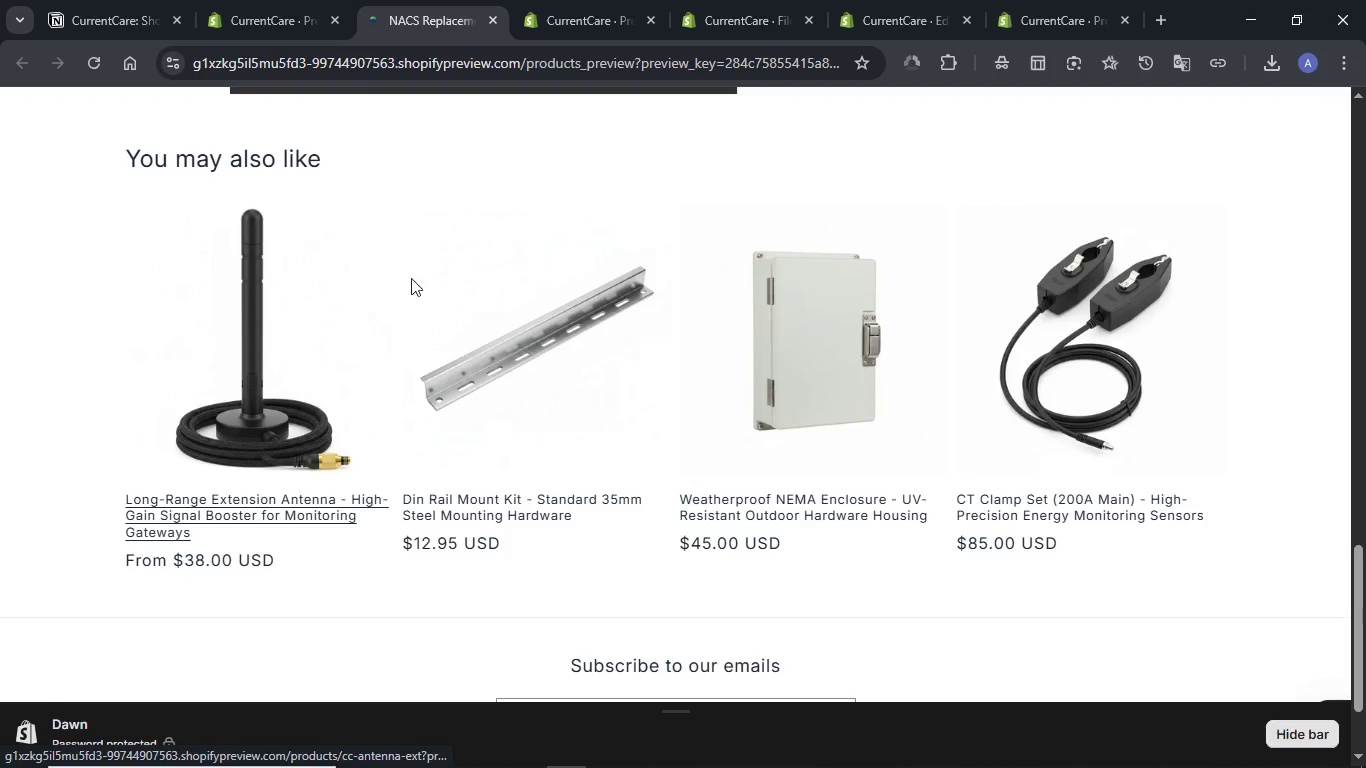 
scroll: coordinate [446, 281], scroll_direction: up, amount: 16.0
 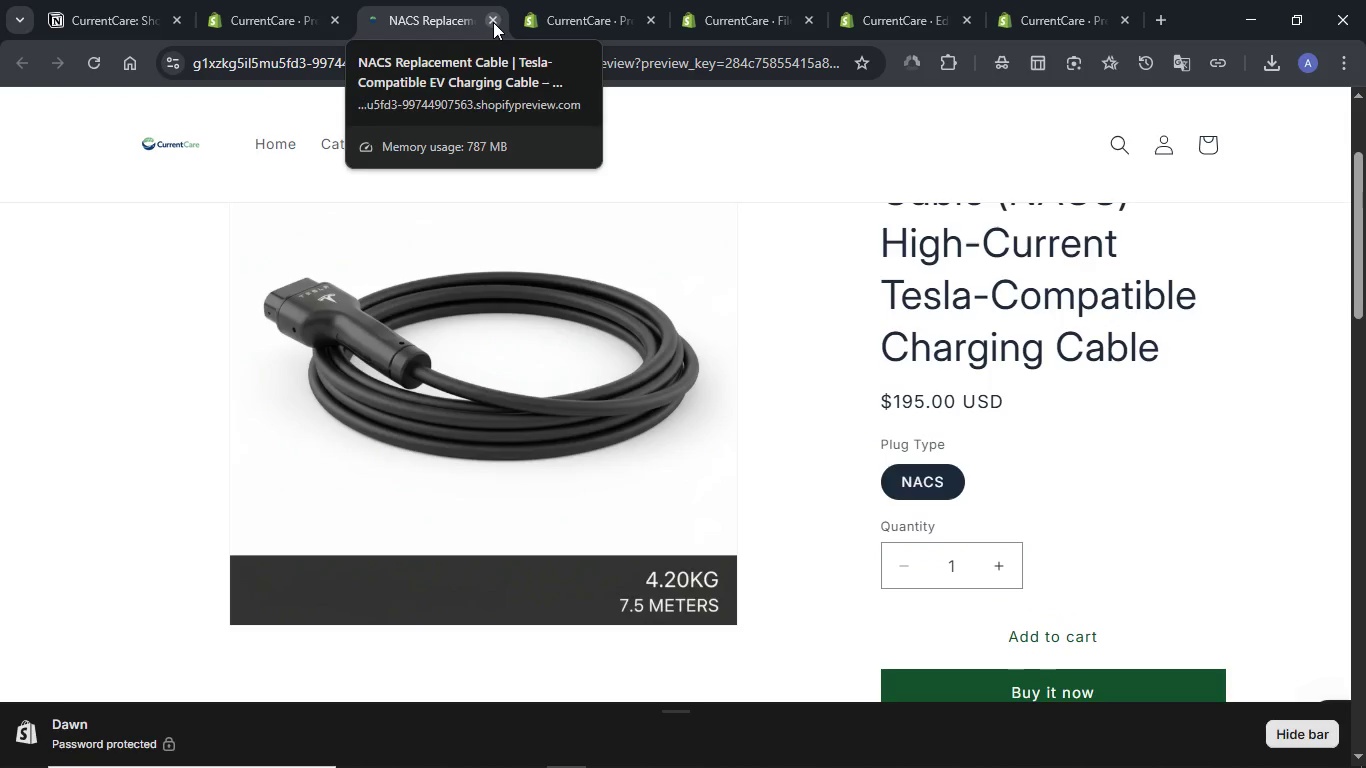 
left_click([493, 22])
 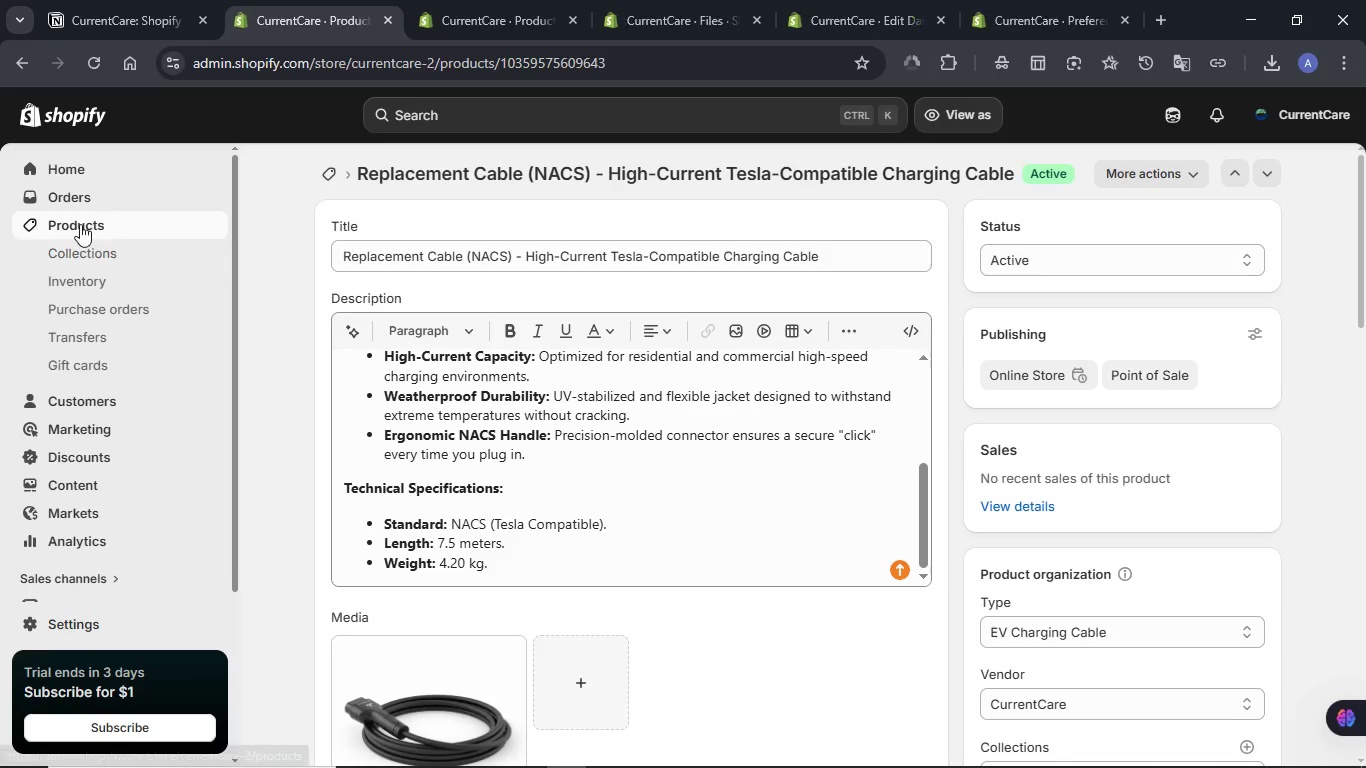 
left_click([80, 224])
 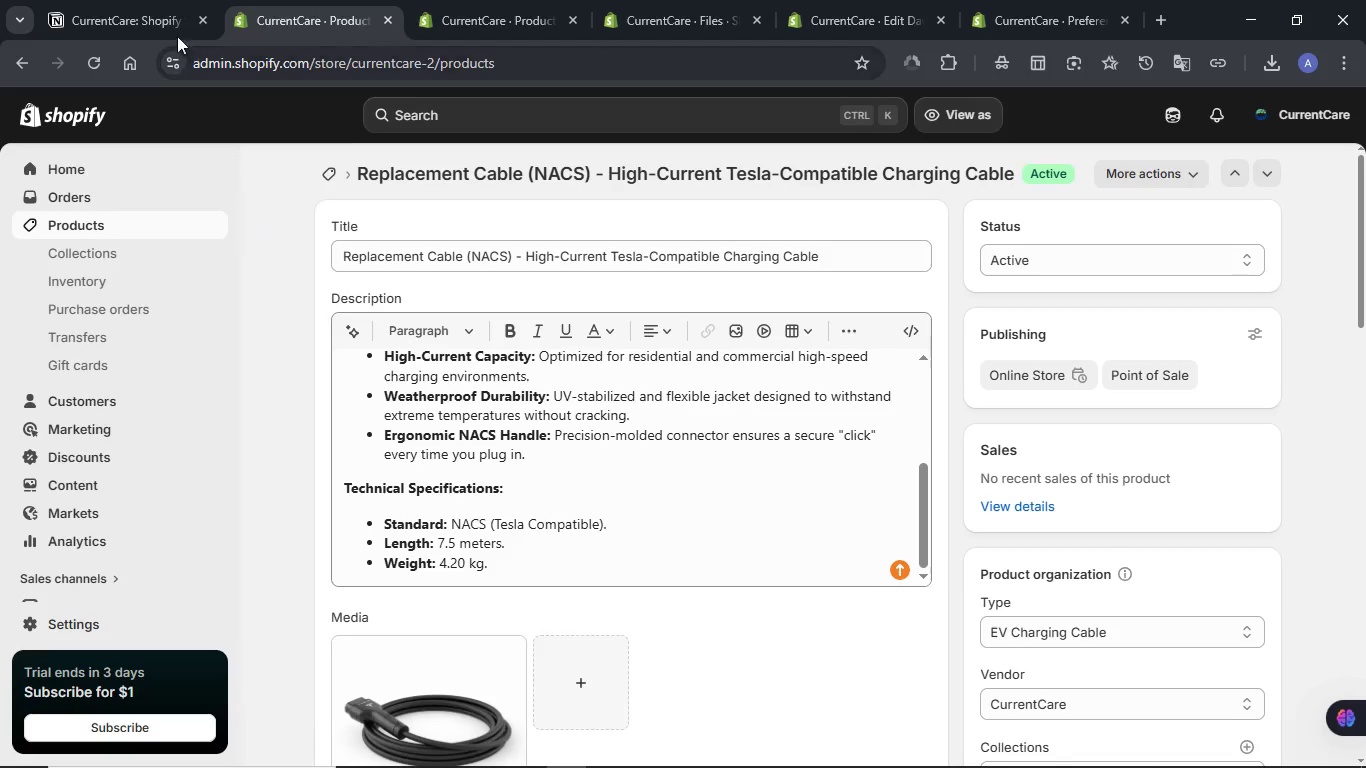 
left_click([128, 3])
 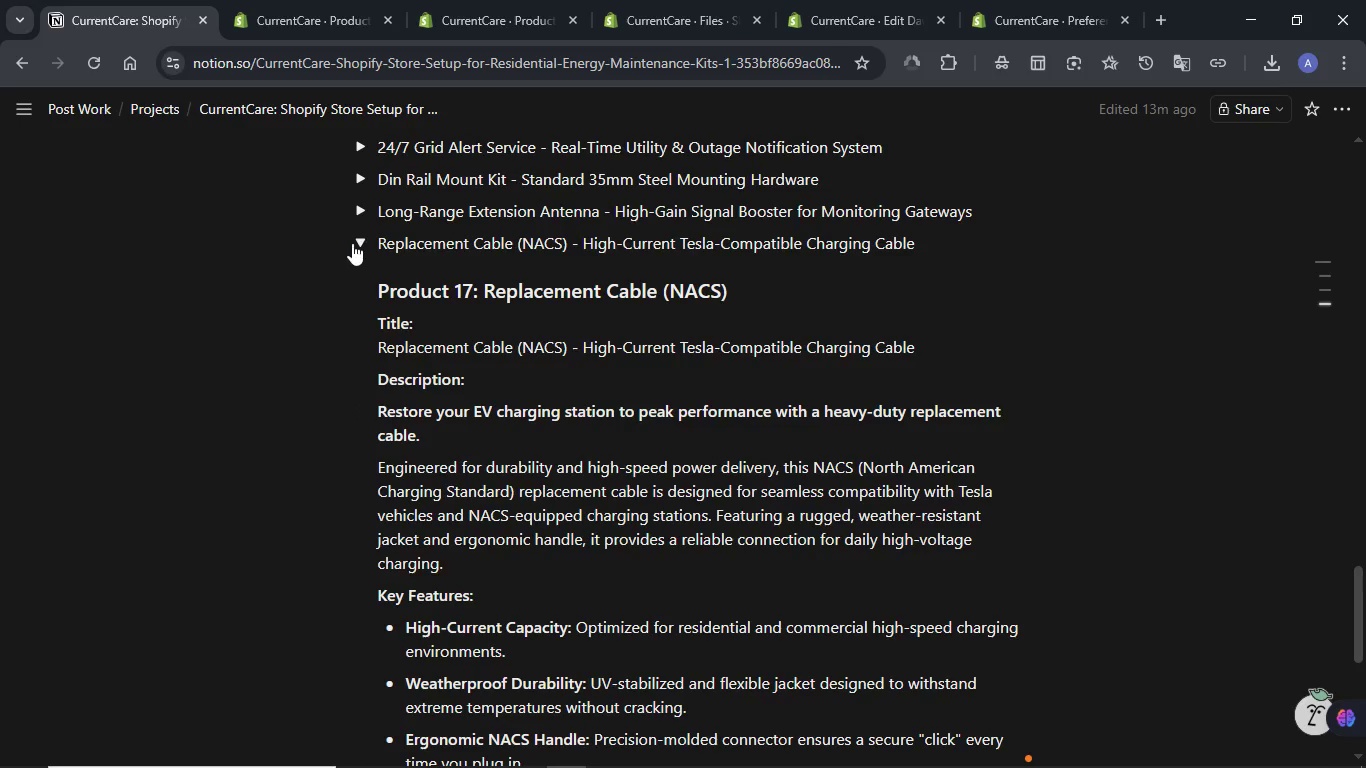 
left_click([360, 247])
 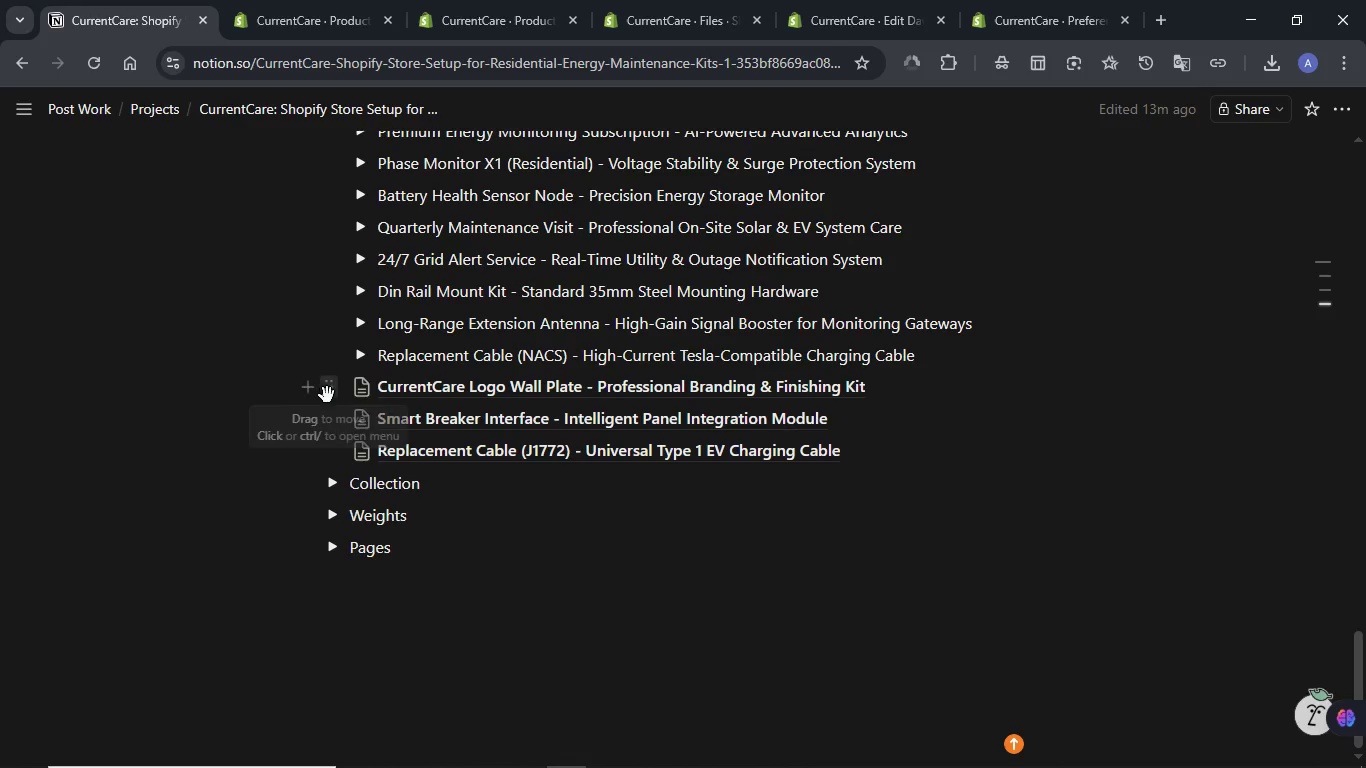 
left_click([340, 389])
 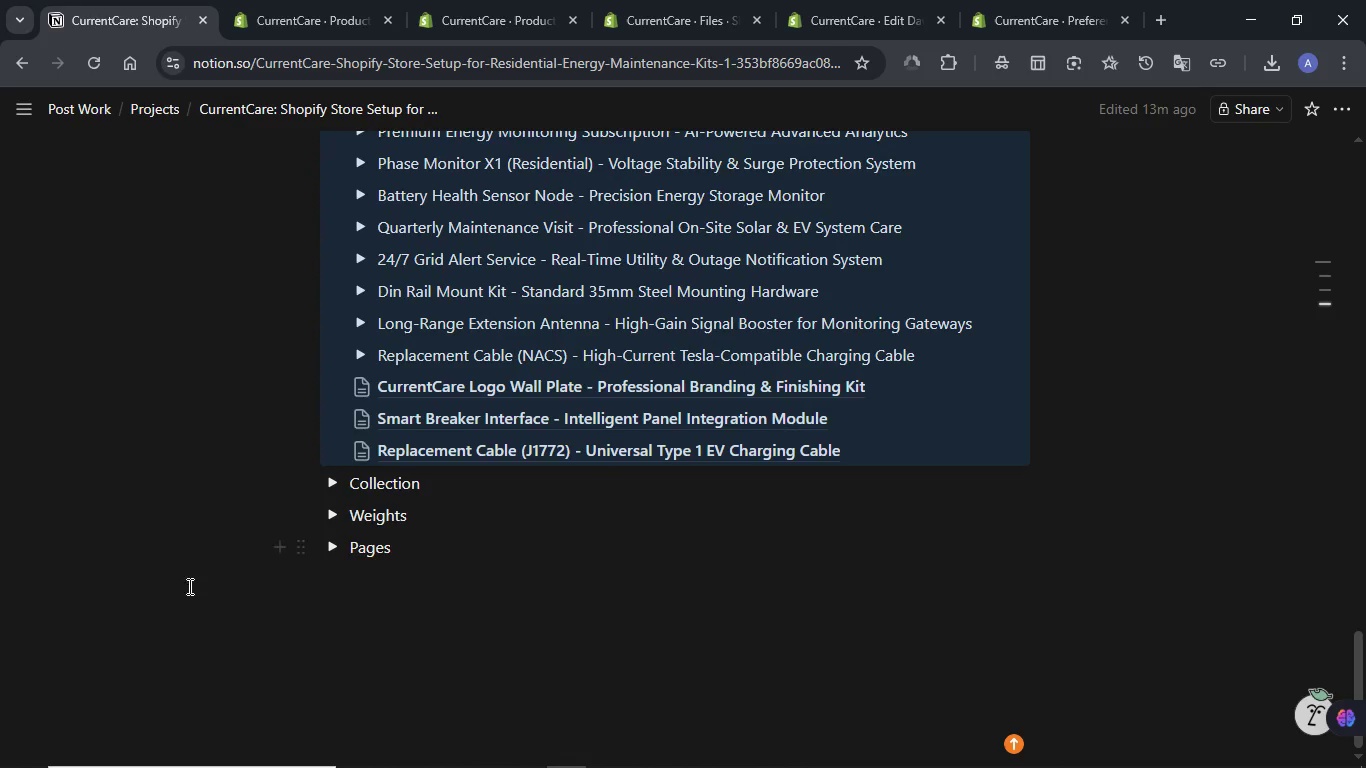 
left_click([188, 601])
 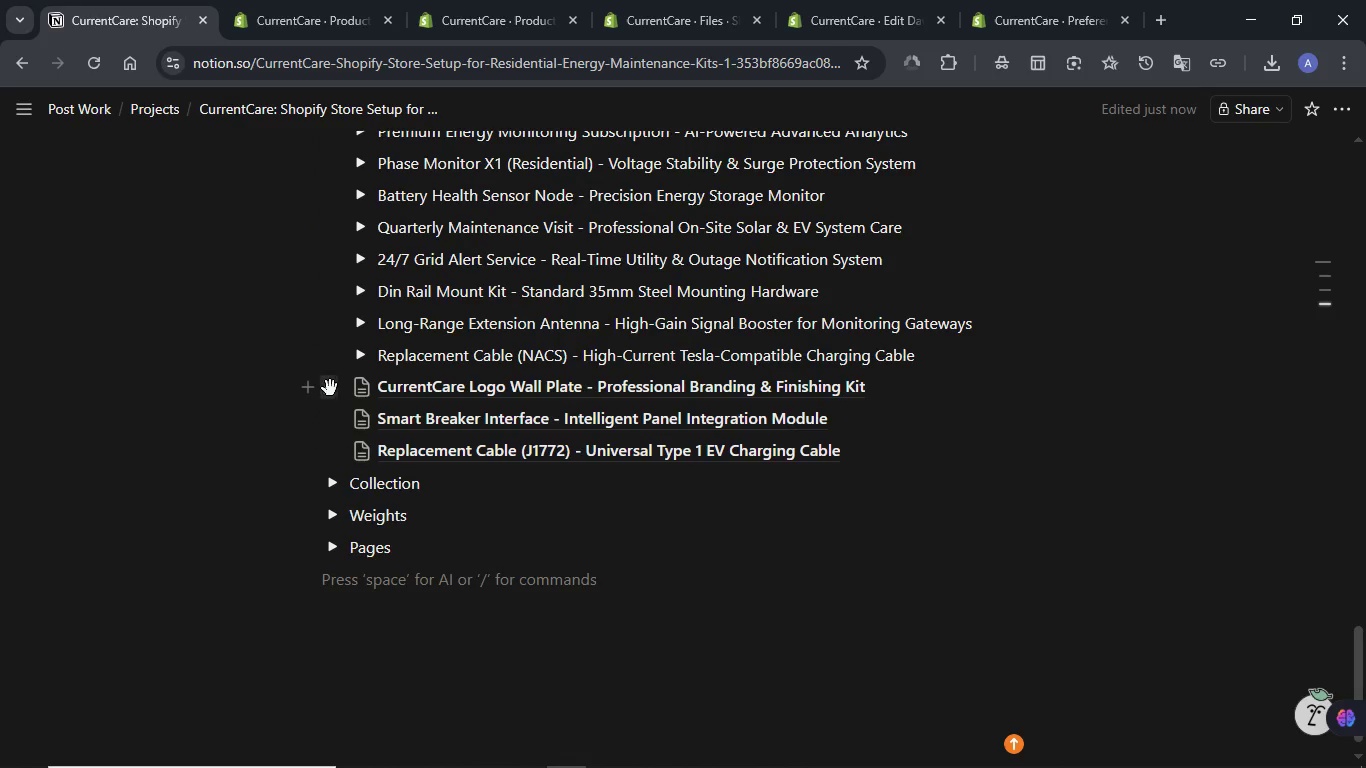 
left_click([329, 388])
 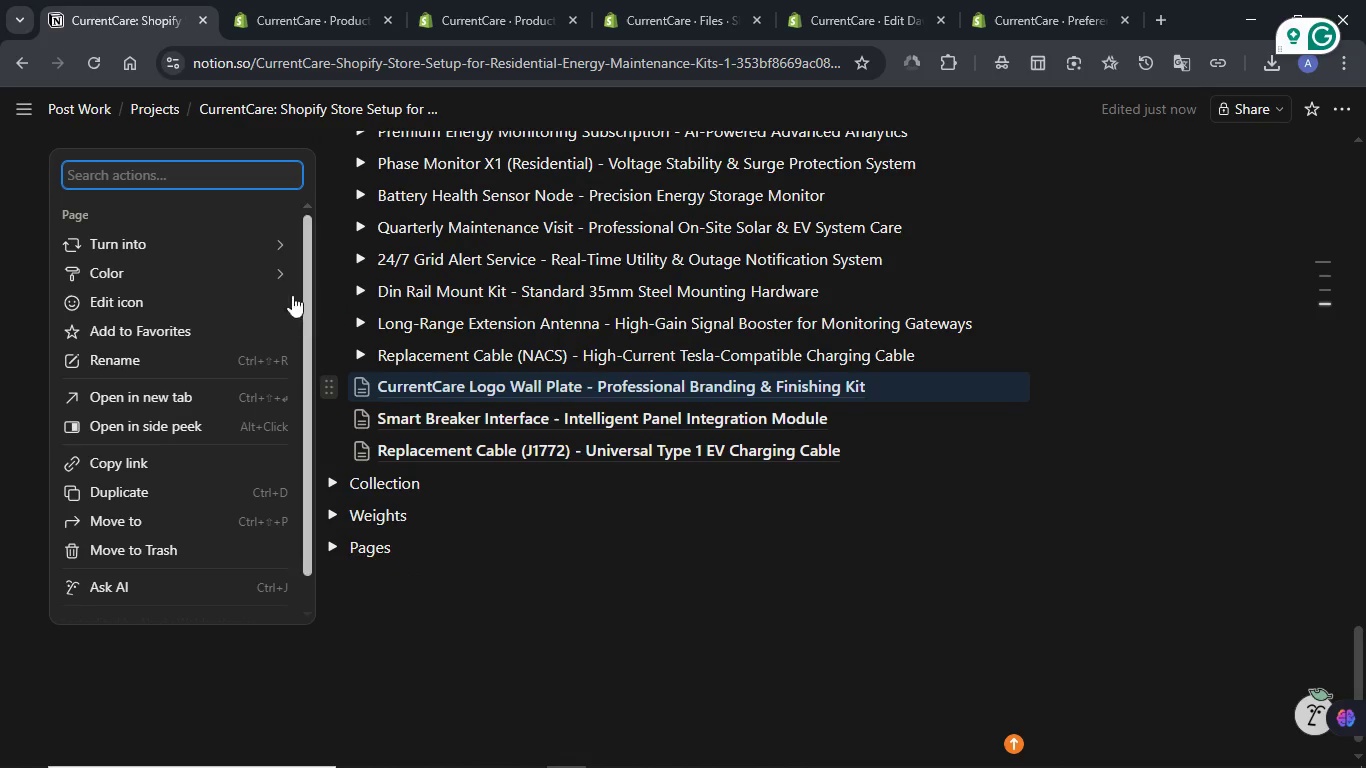 
mouse_move([294, 242])
 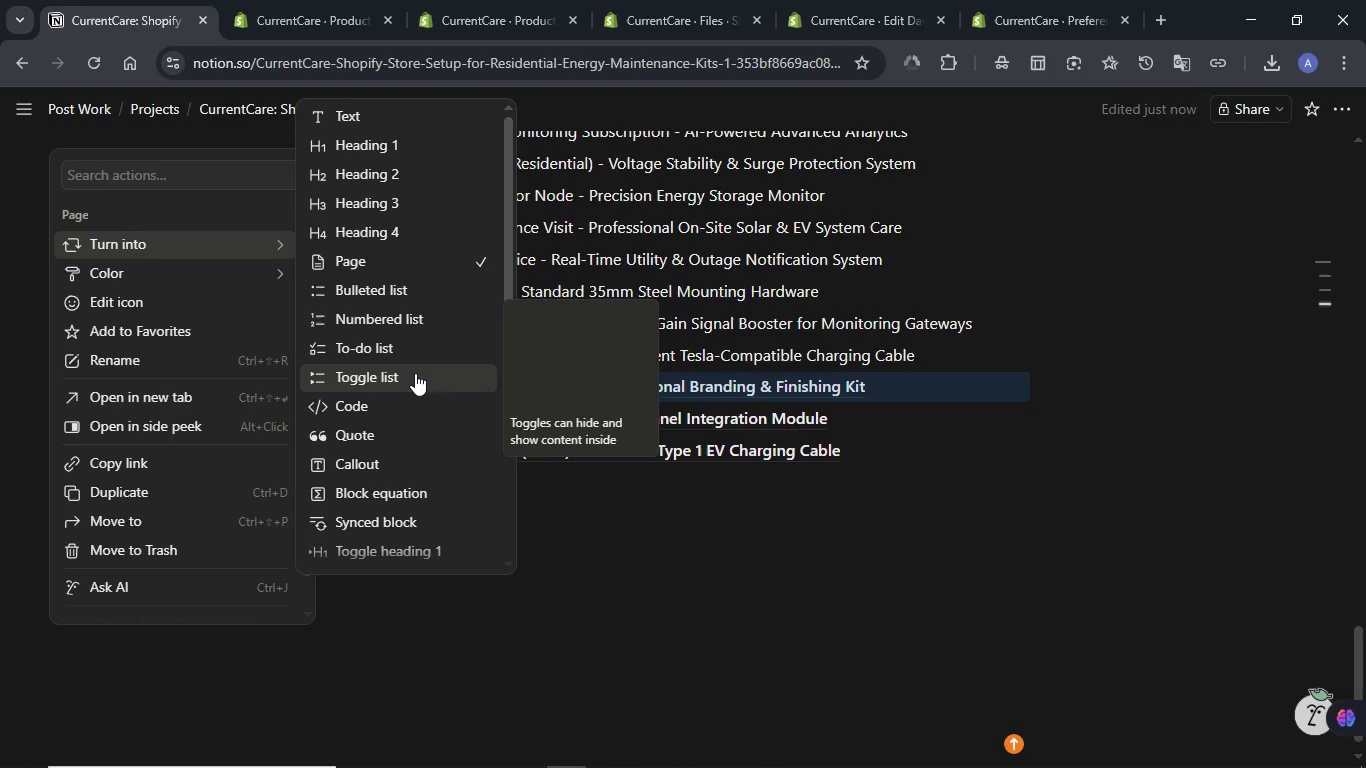 
left_click([415, 373])
 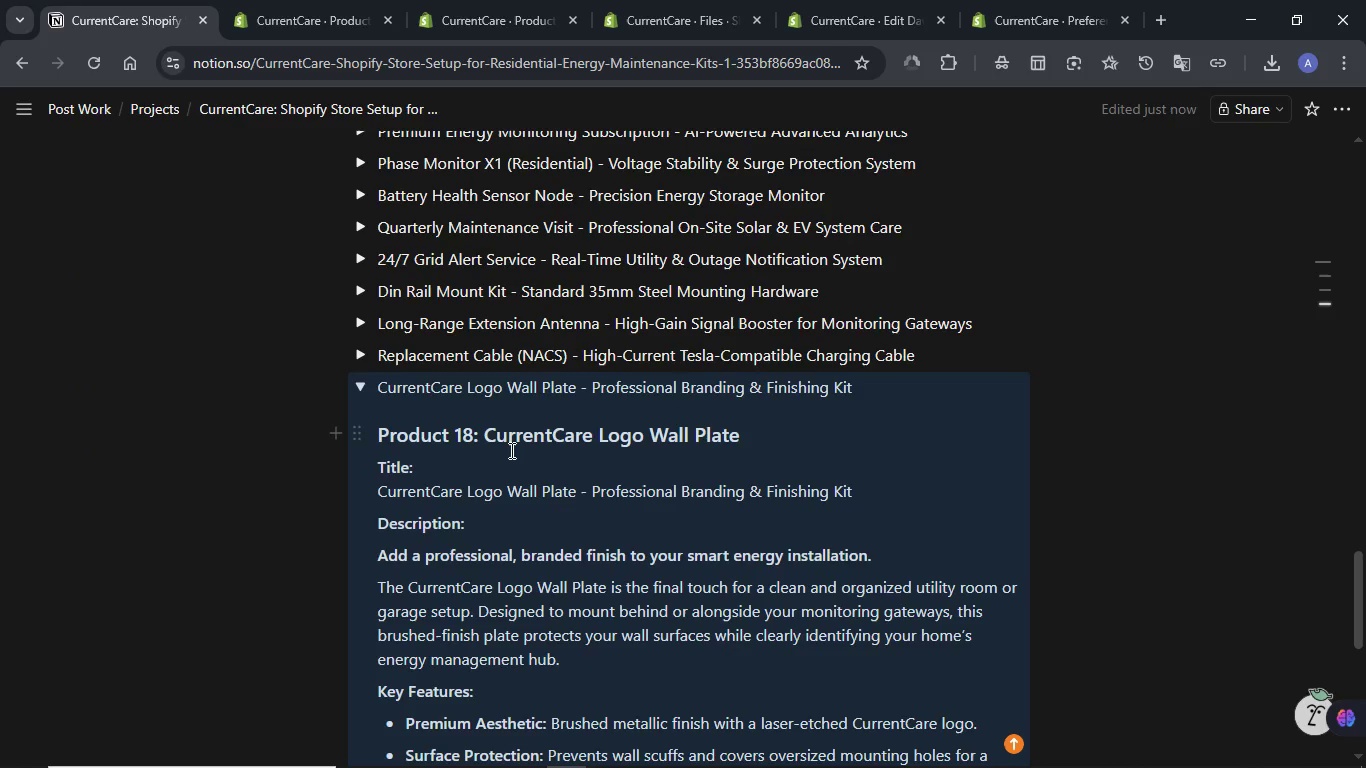 
left_click([510, 450])
 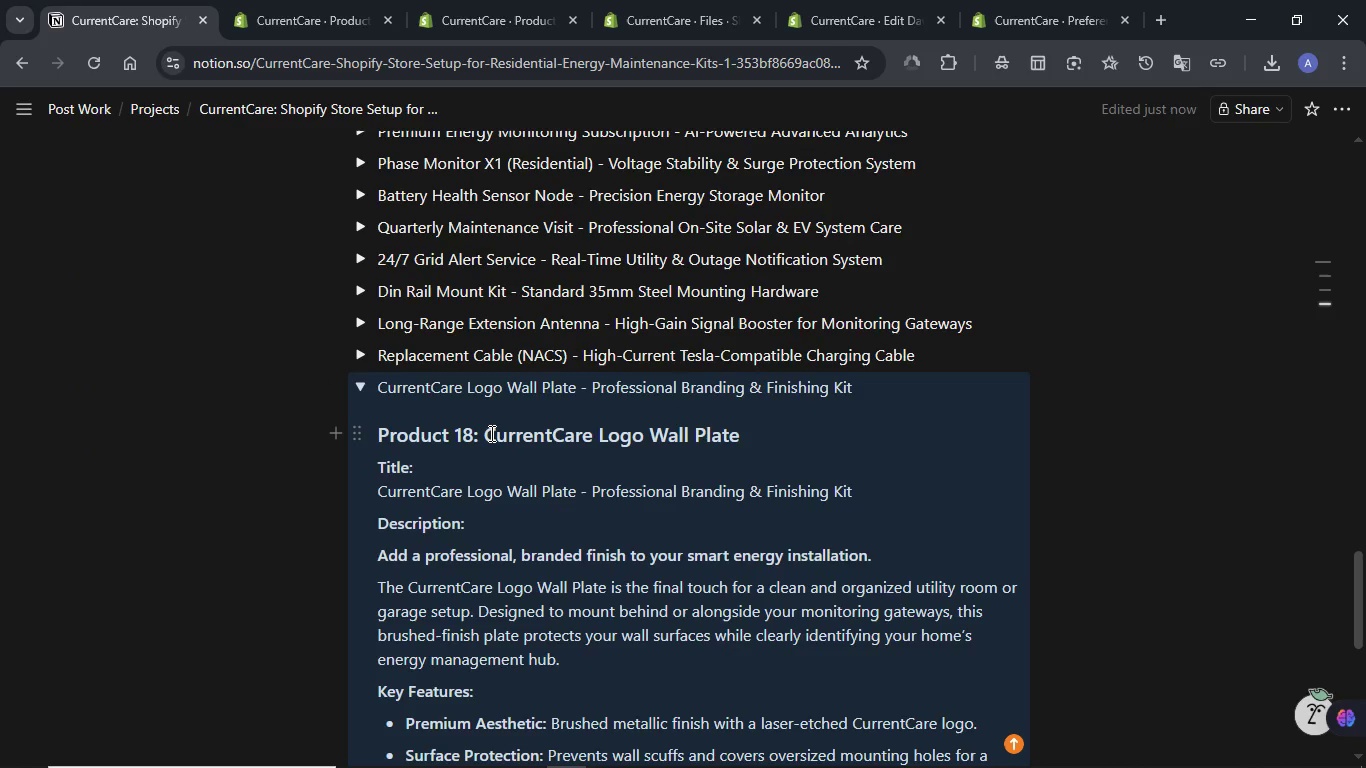 
left_click([490, 433])
 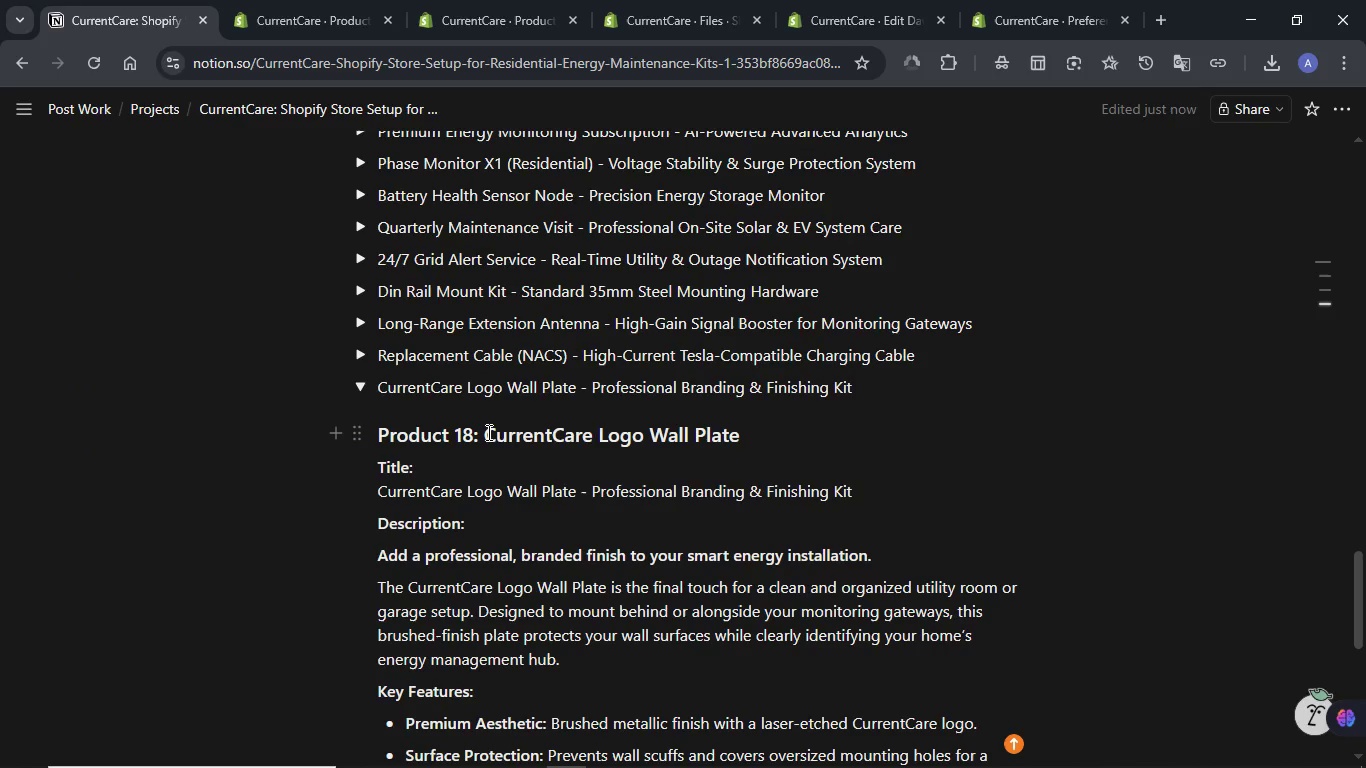 
left_click_drag(start_coordinate=[487, 432], to_coordinate=[768, 434])
 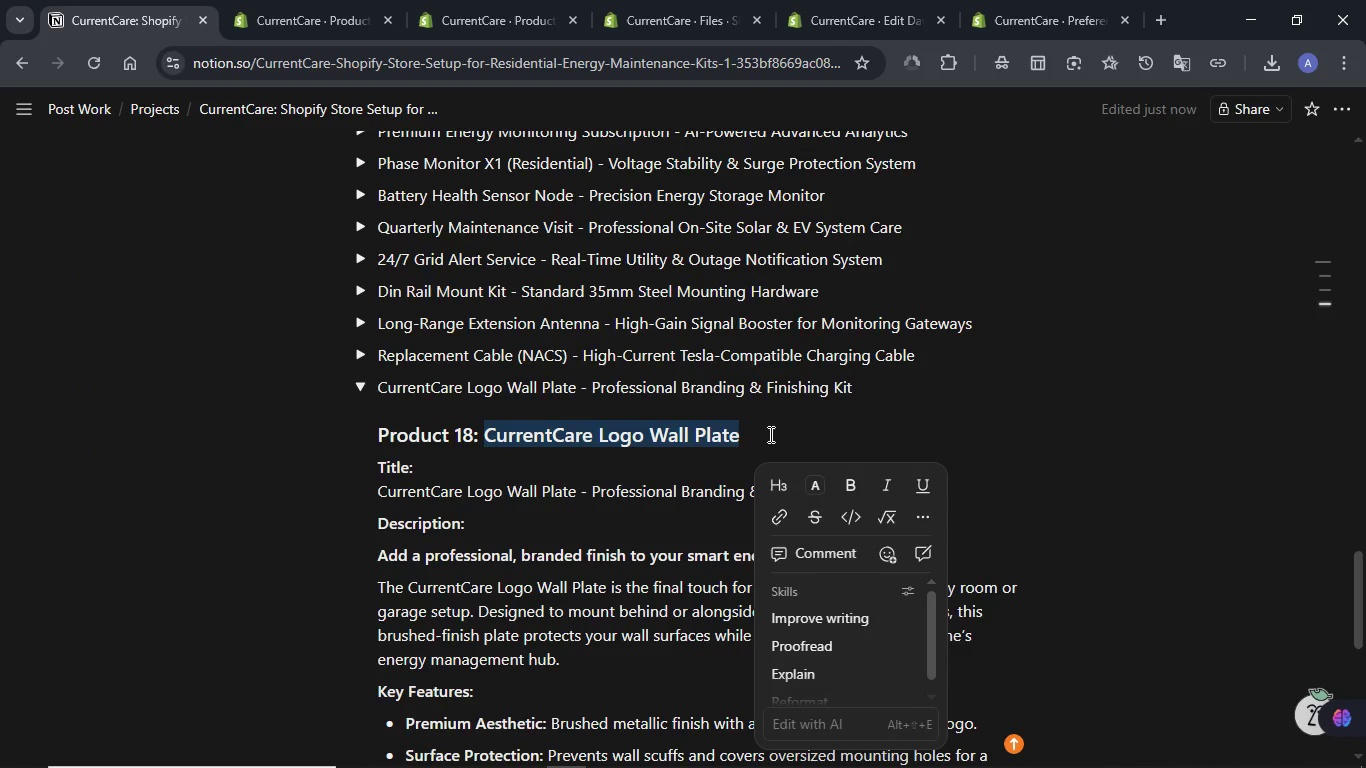 
key(Control+C)
 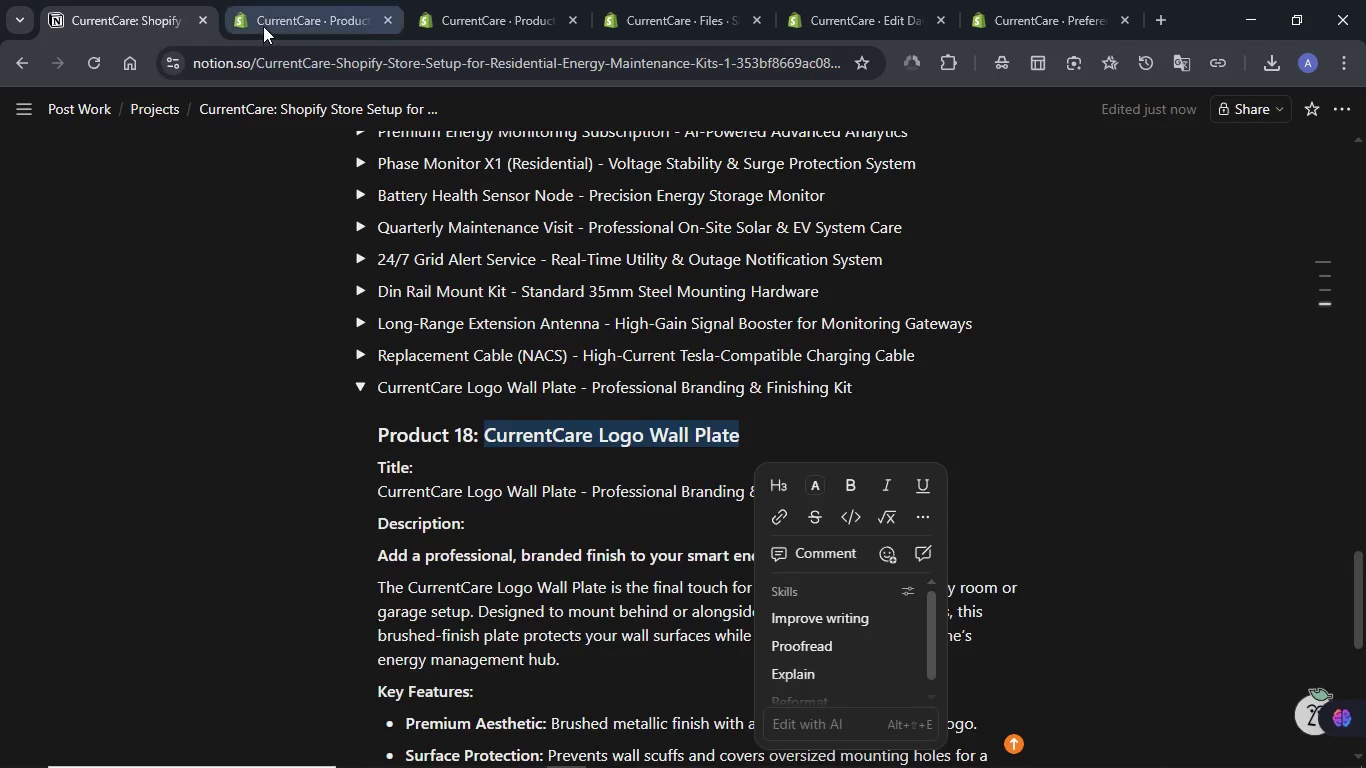 
left_click([263, 26])
 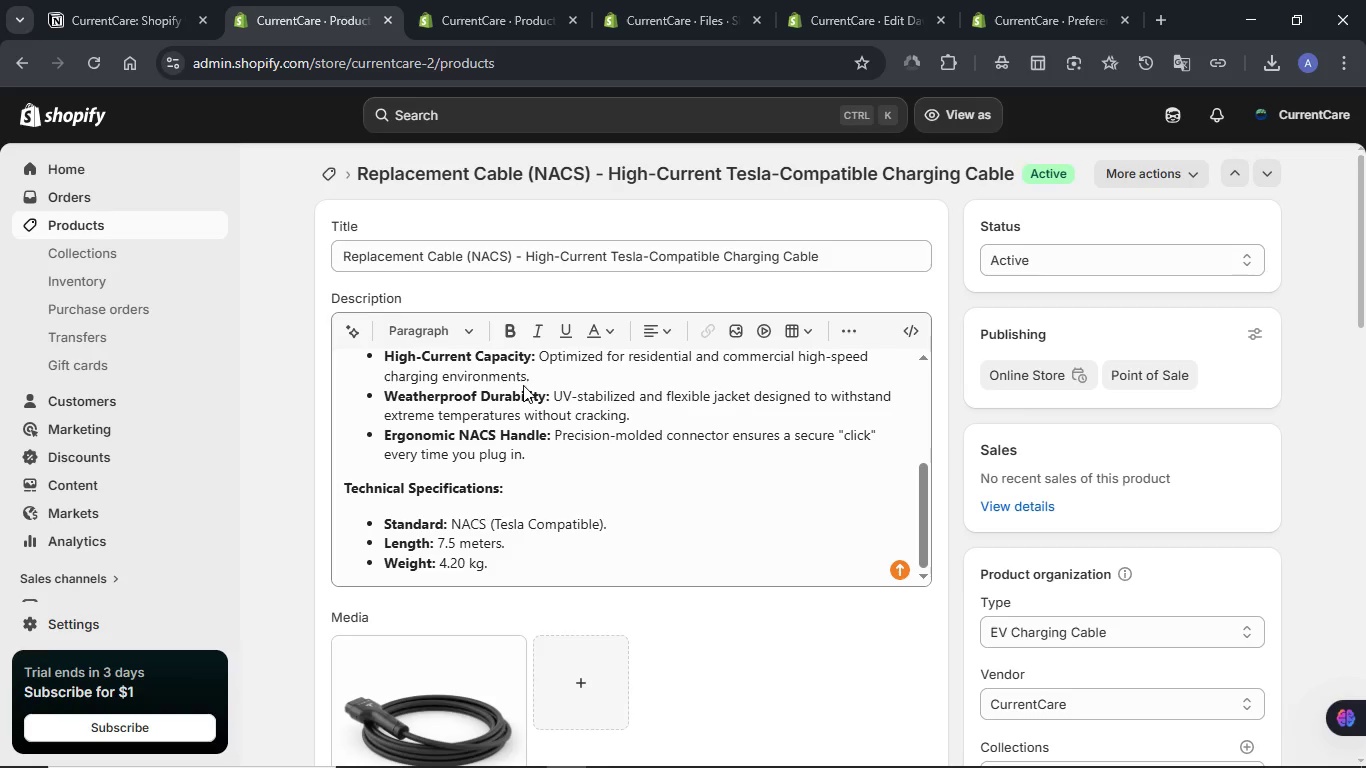 
left_click([504, 1])
 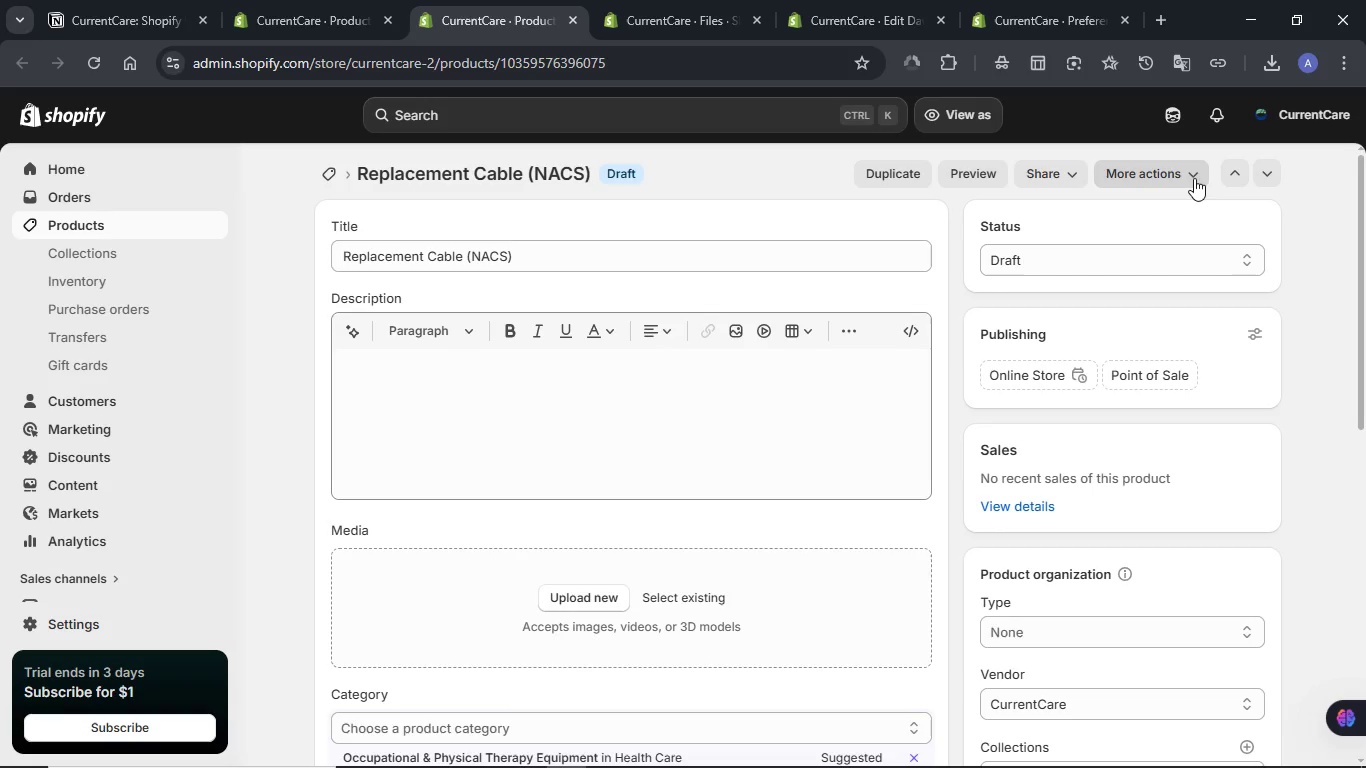 
left_click([1194, 175])
 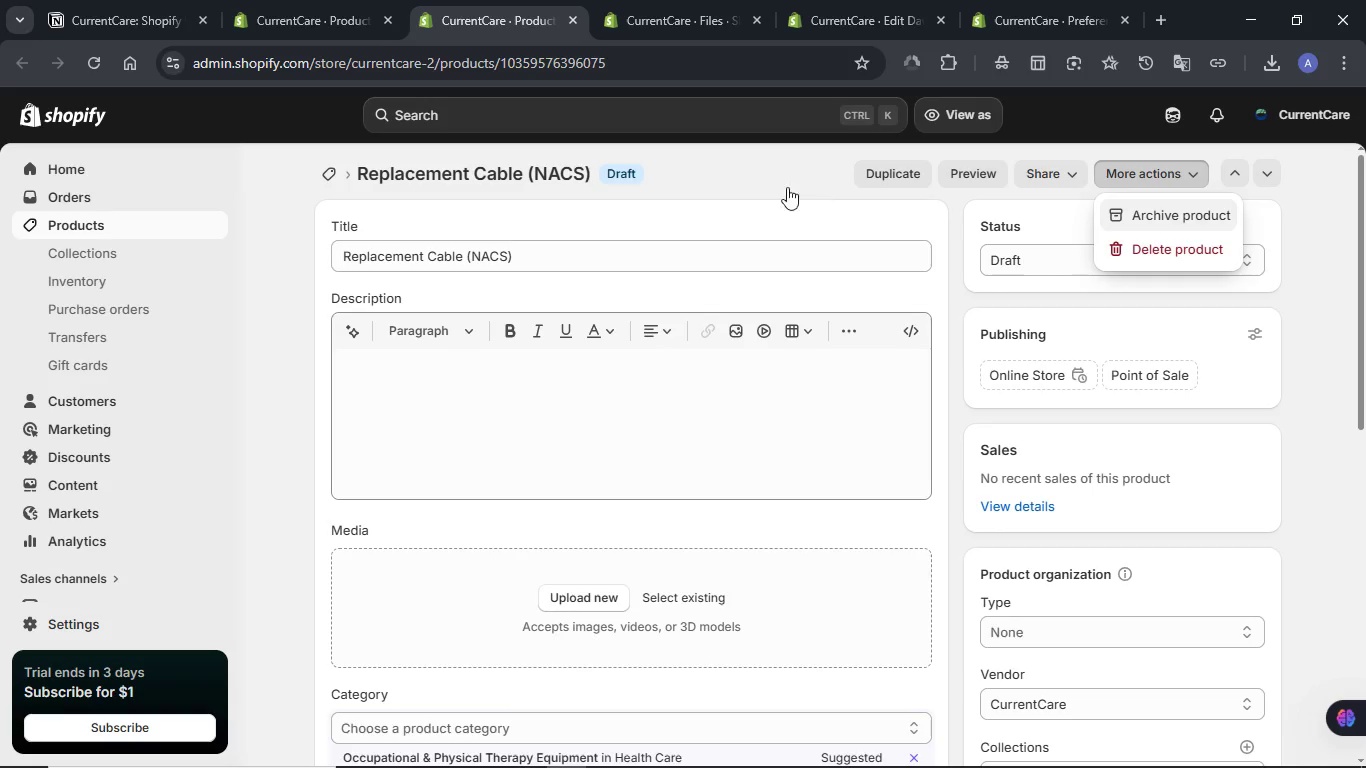 
left_click([753, 175])
 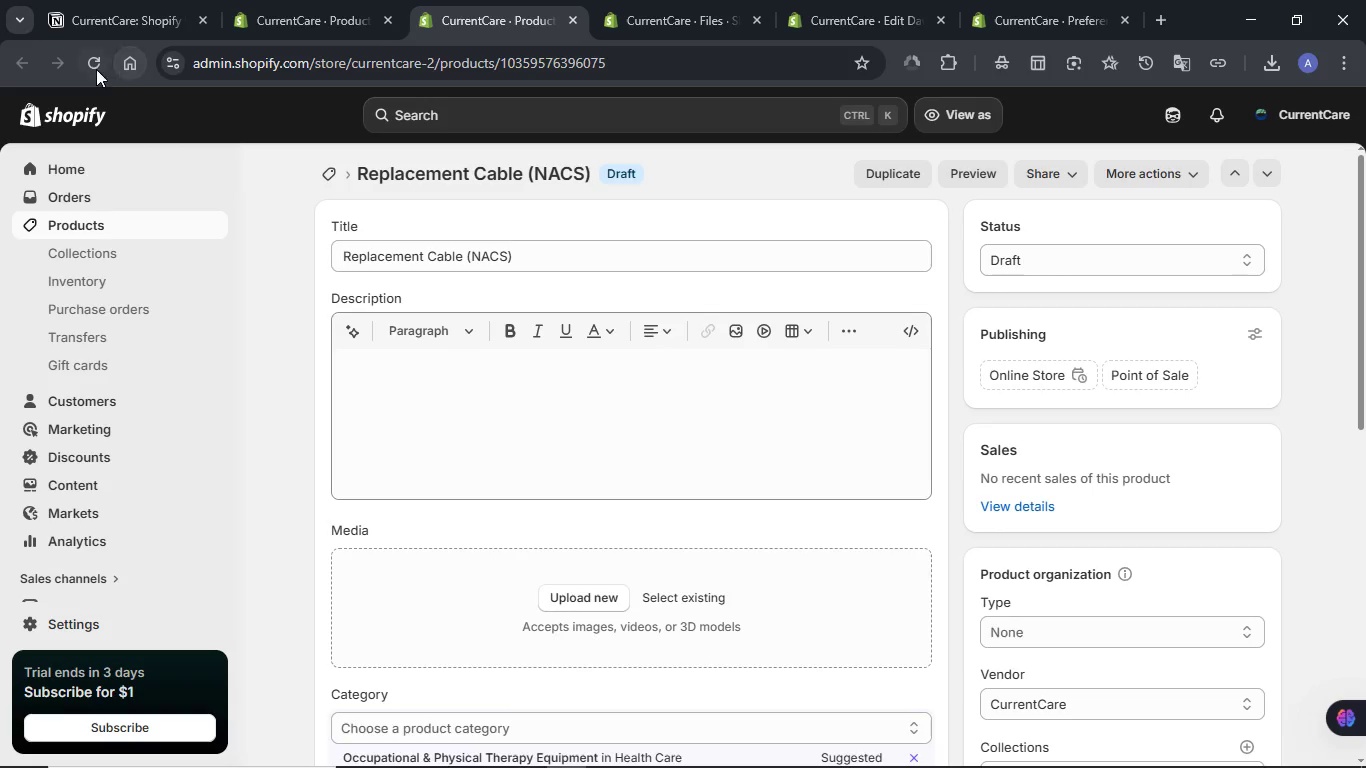 
left_click([96, 69])
 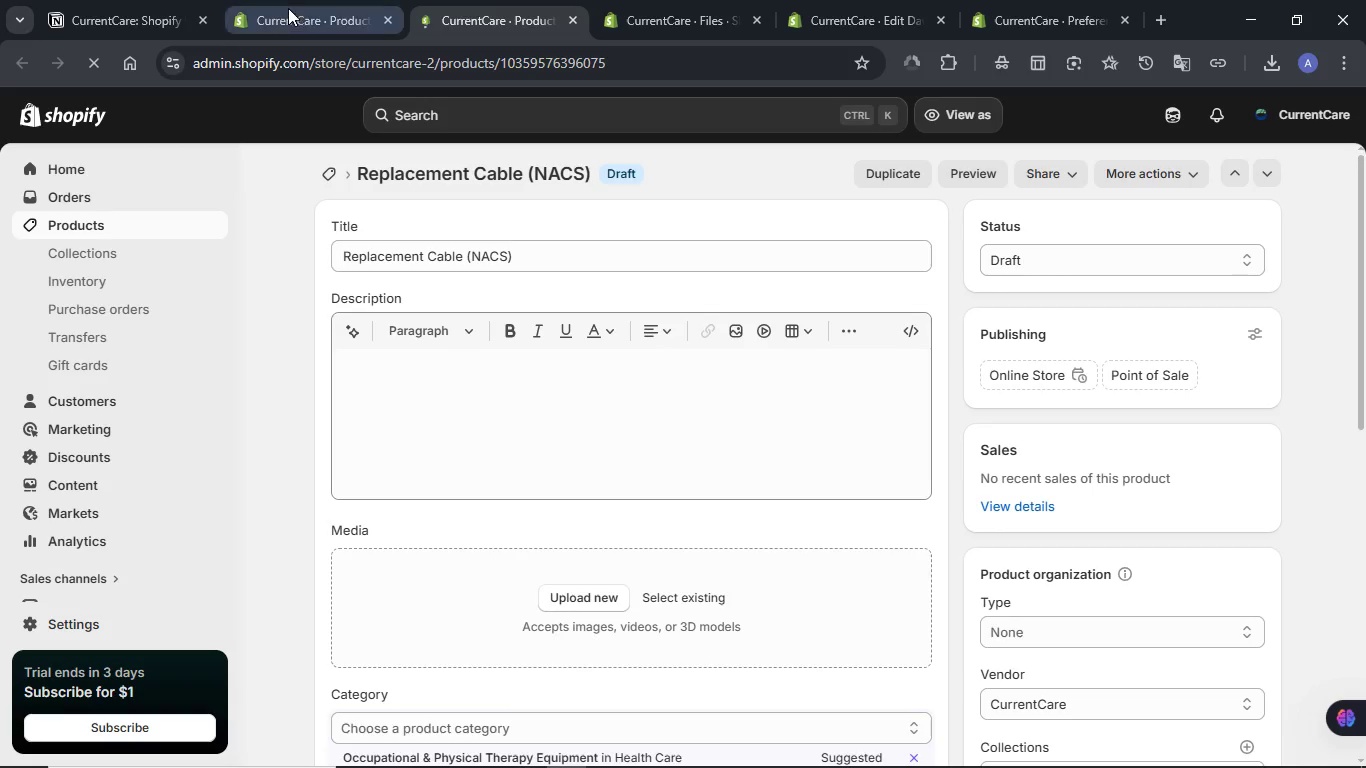 
left_click([288, 7])
 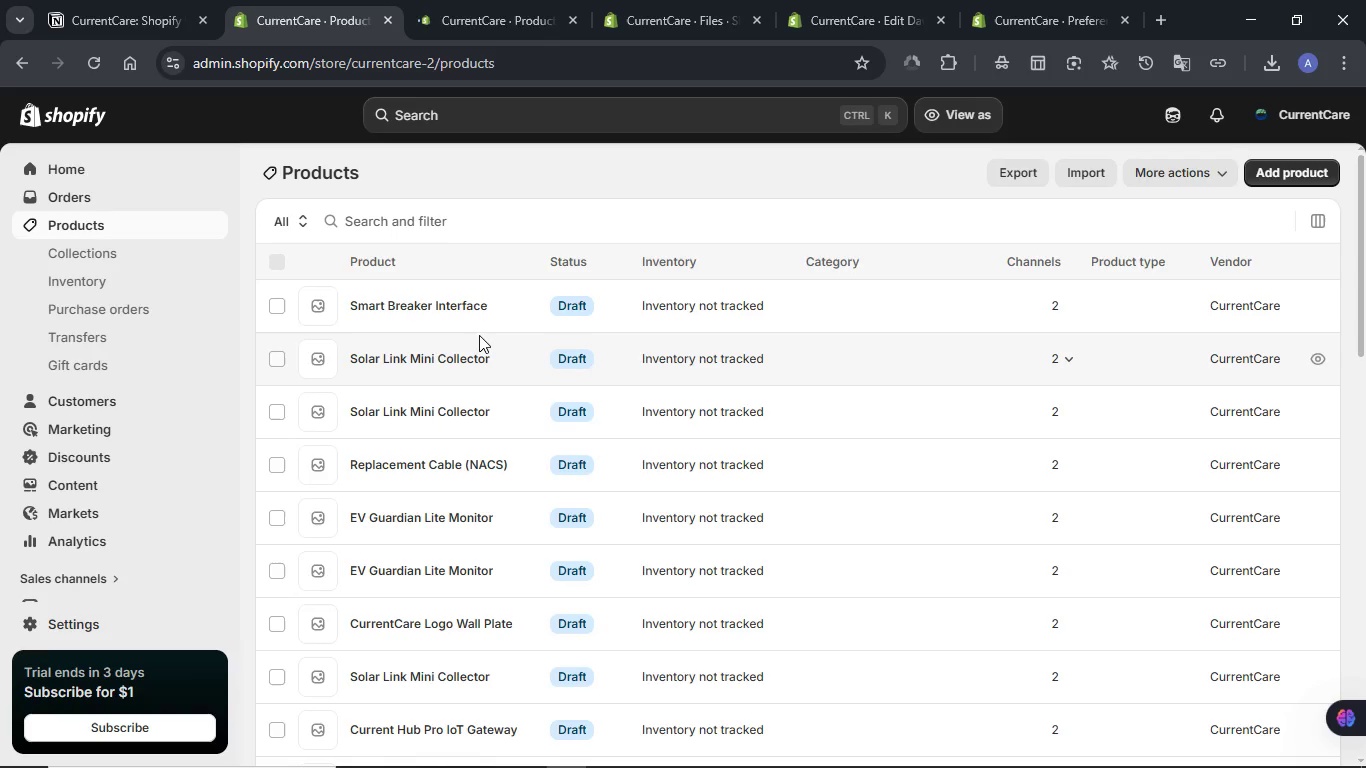 
key(Control+F)
 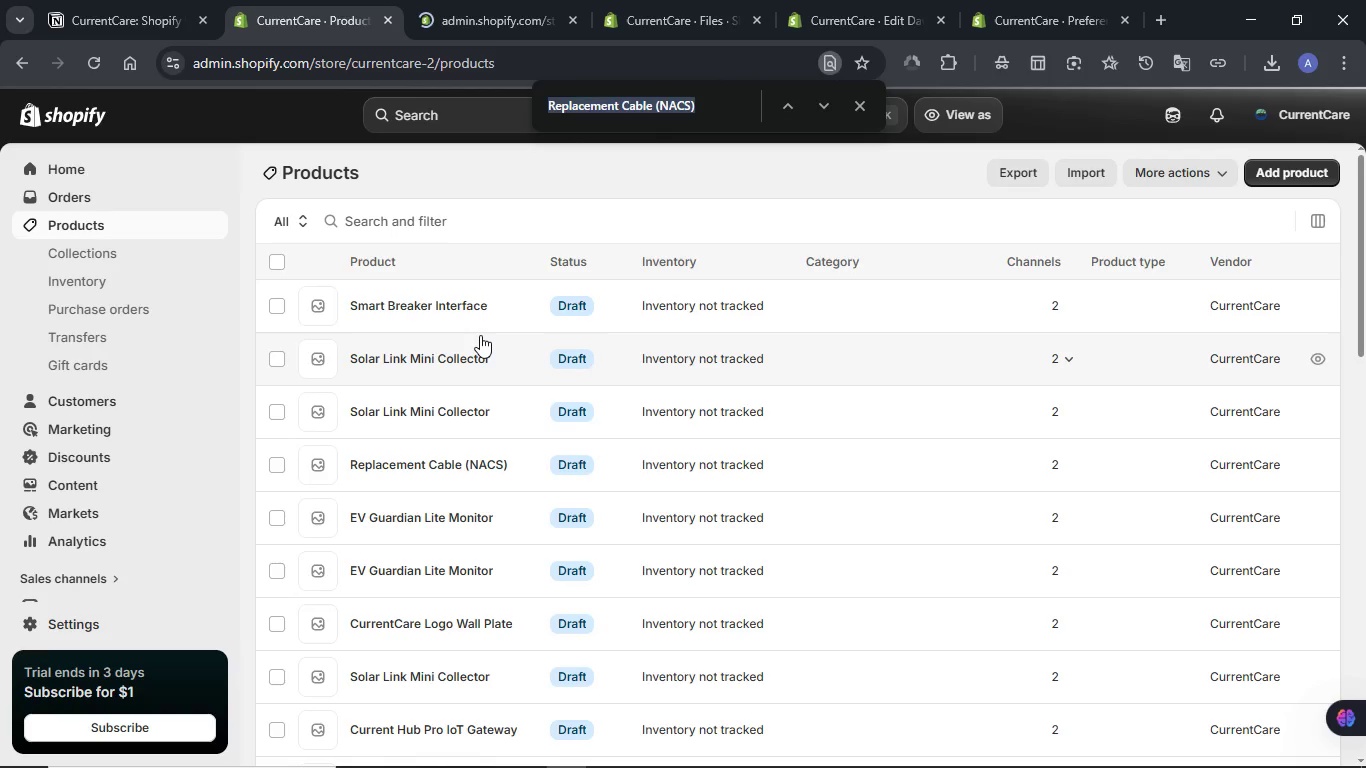 
key(Control+V)
 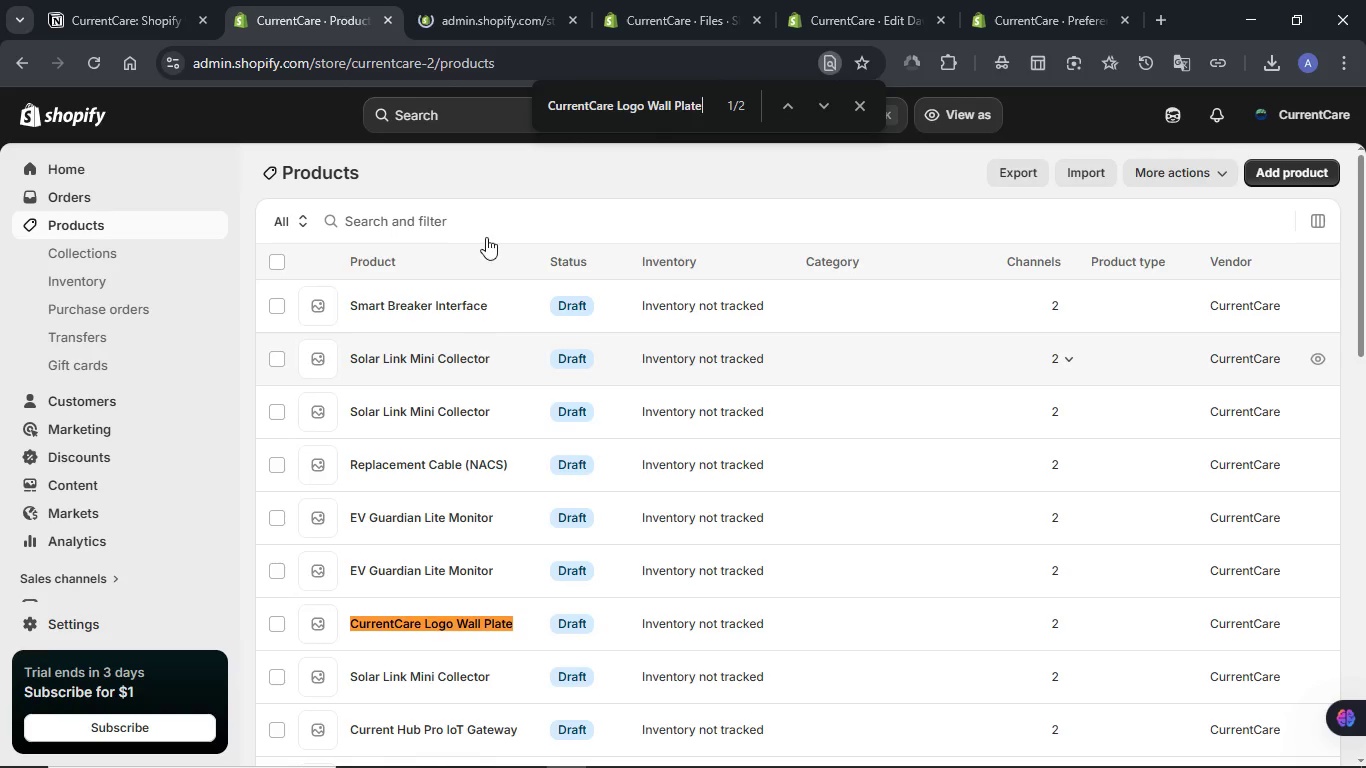 
left_click([462, 0])
 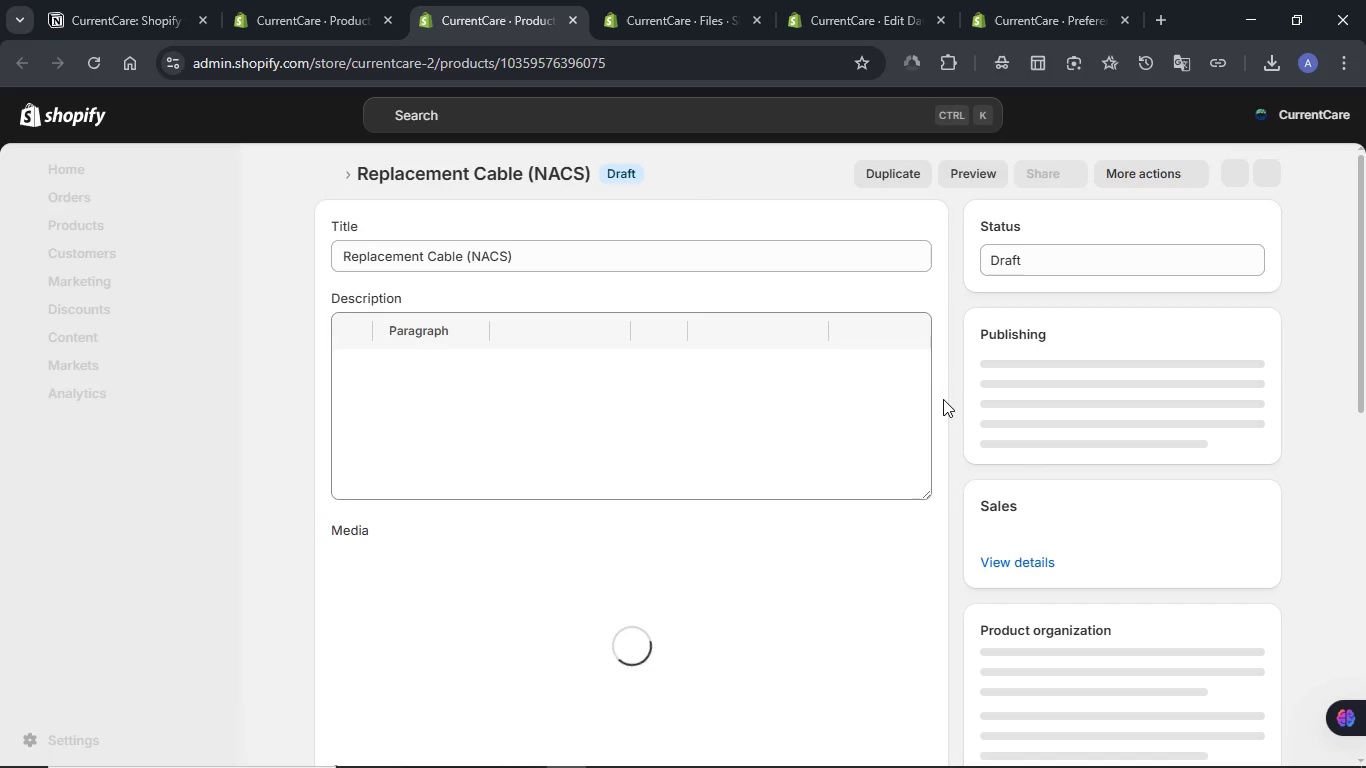 
wait(18.84)
 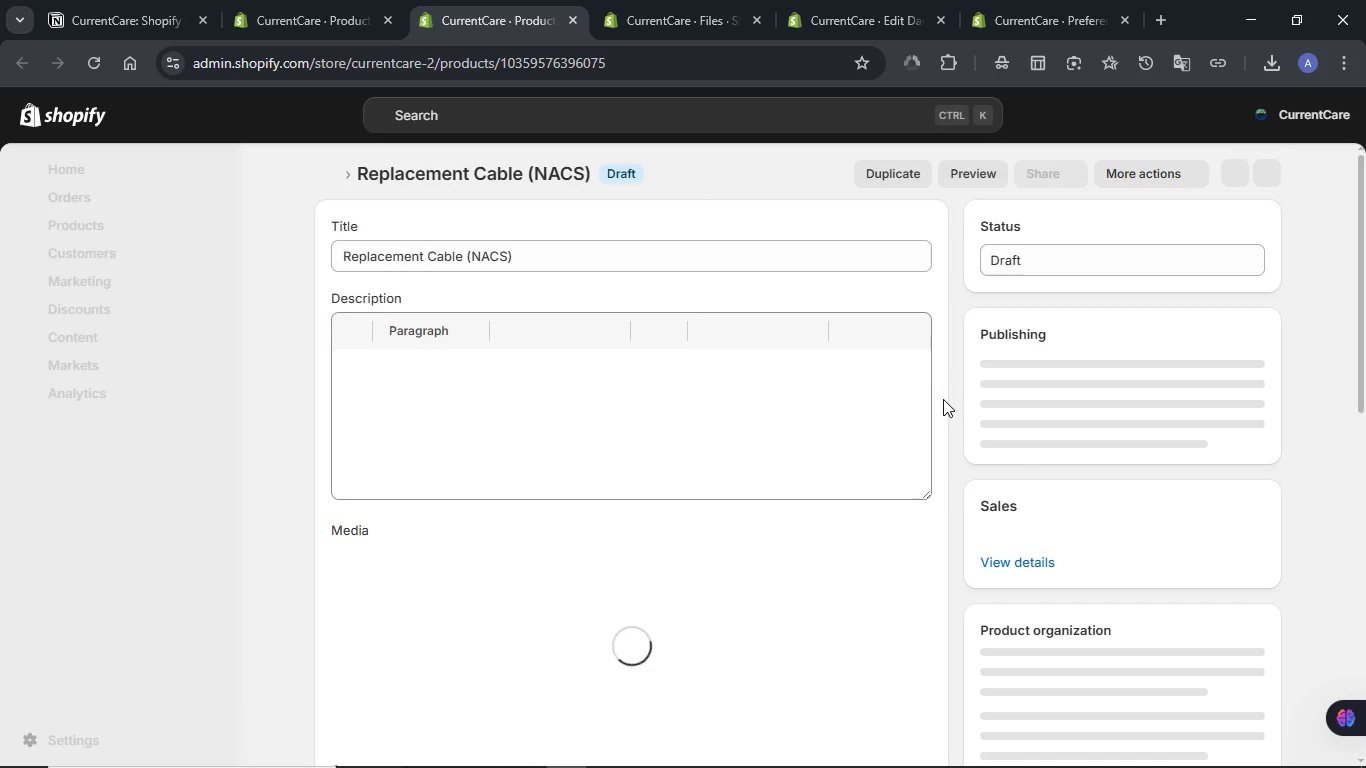 
scroll: coordinate [943, 399], scroll_direction: down, amount: 1.0
 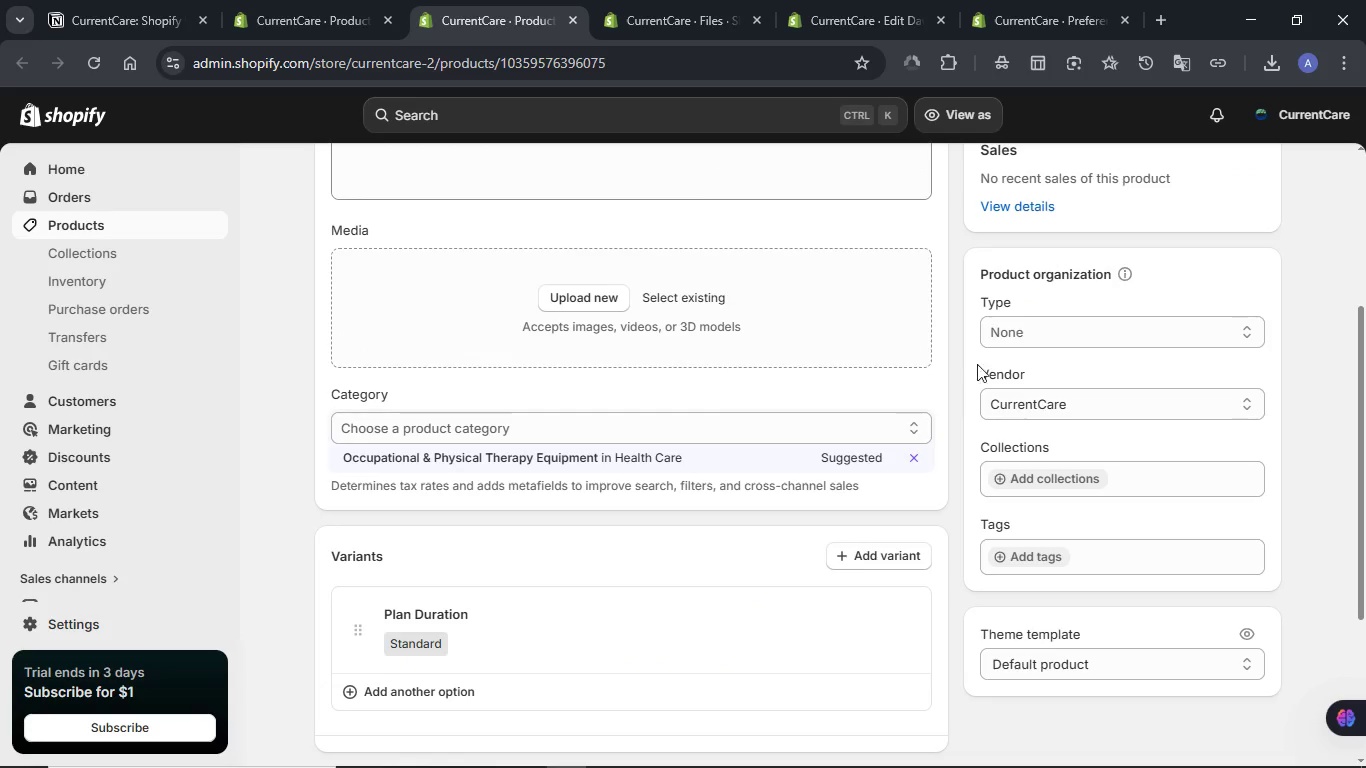 
scroll: coordinate [1239, 275], scroll_direction: up, amount: 5.0
 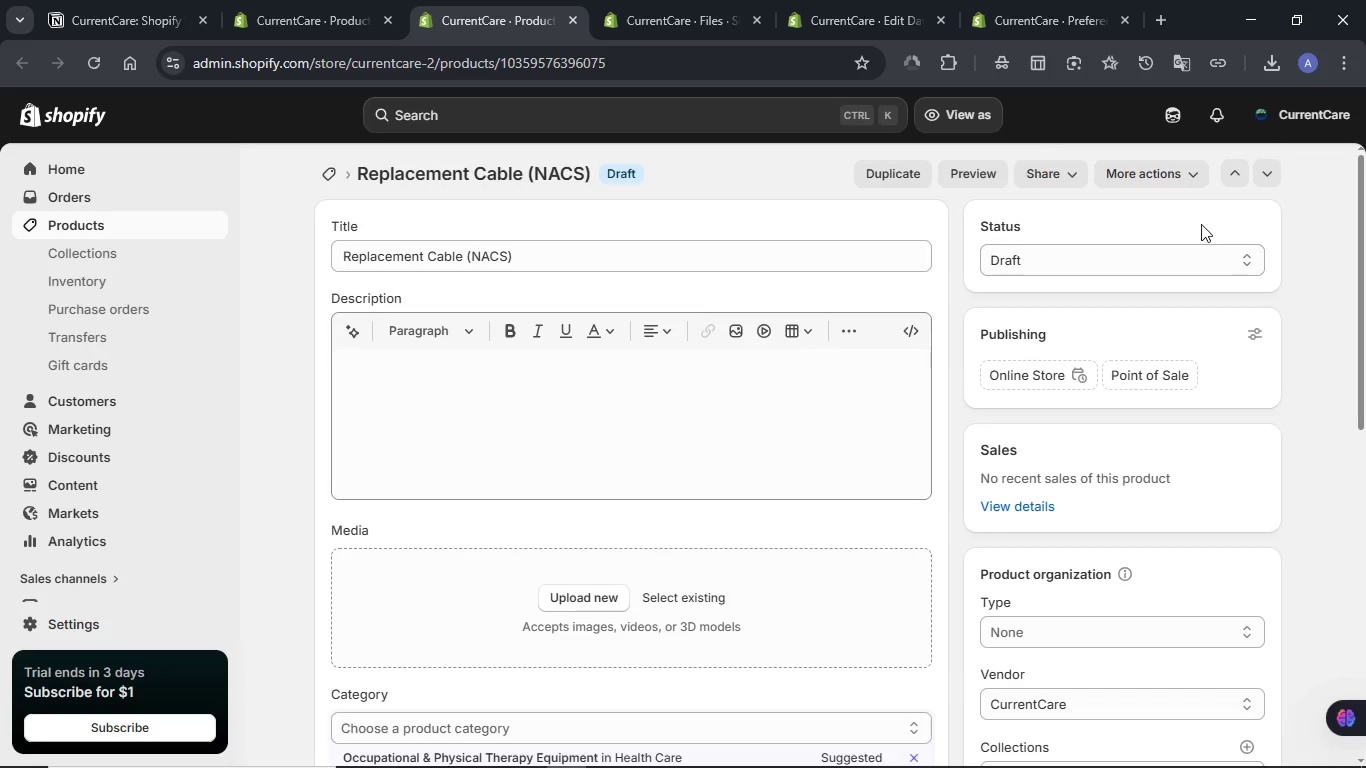 
left_click([1201, 173])
 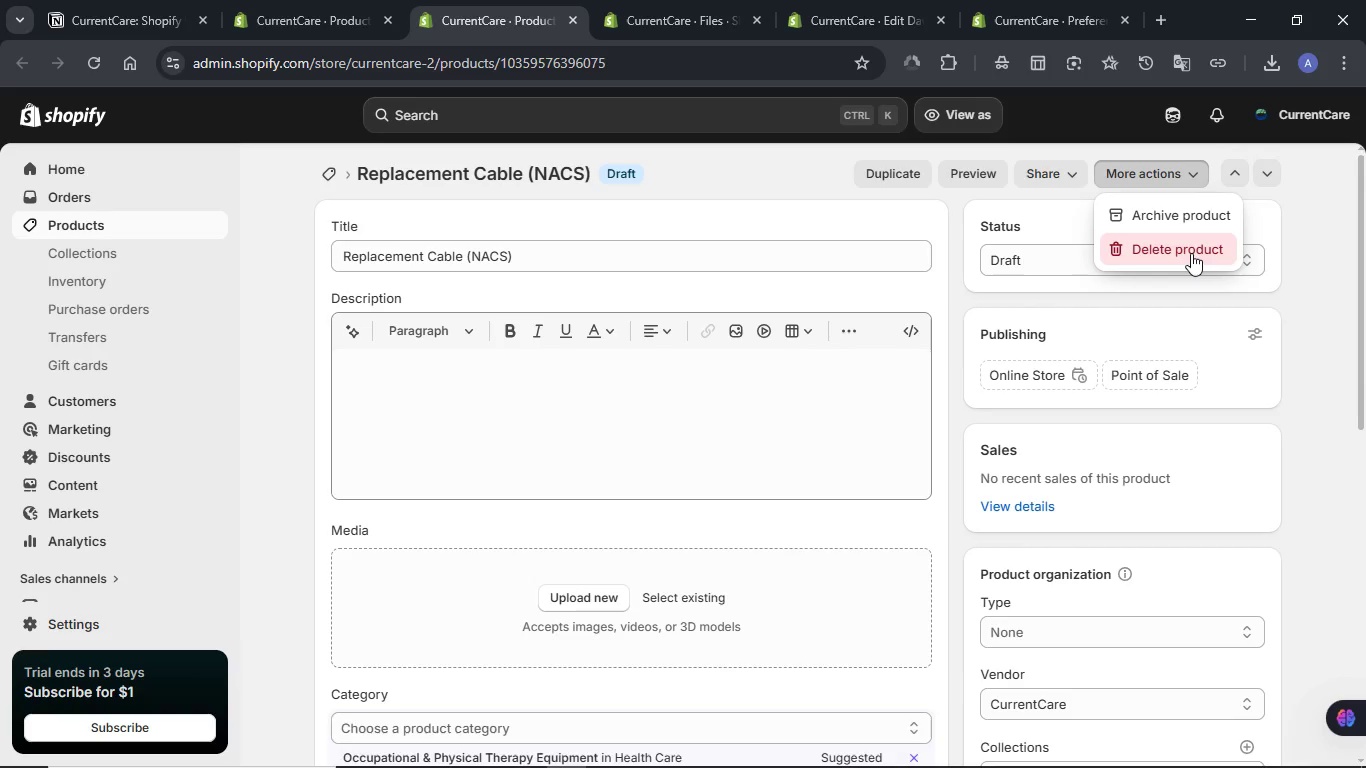 
left_click([1191, 253])
 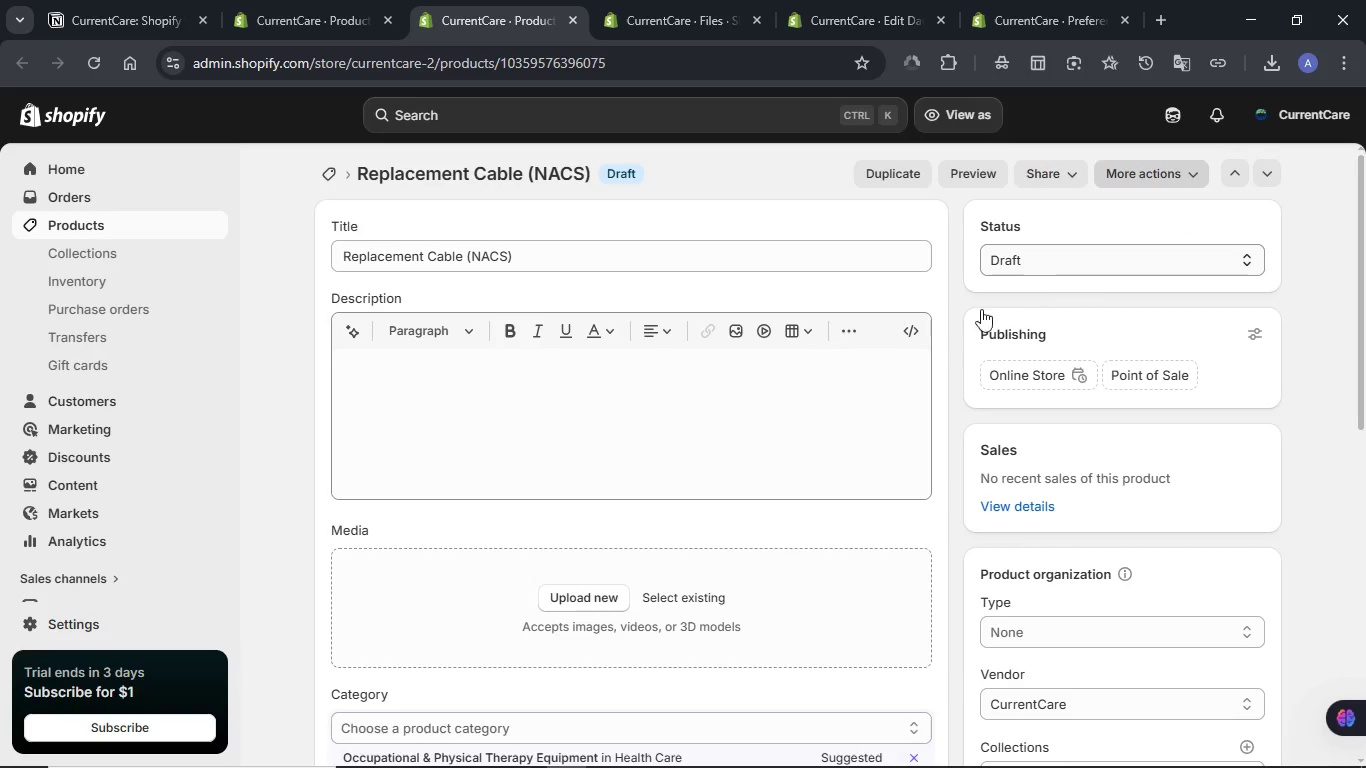 
mouse_move([871, 345])
 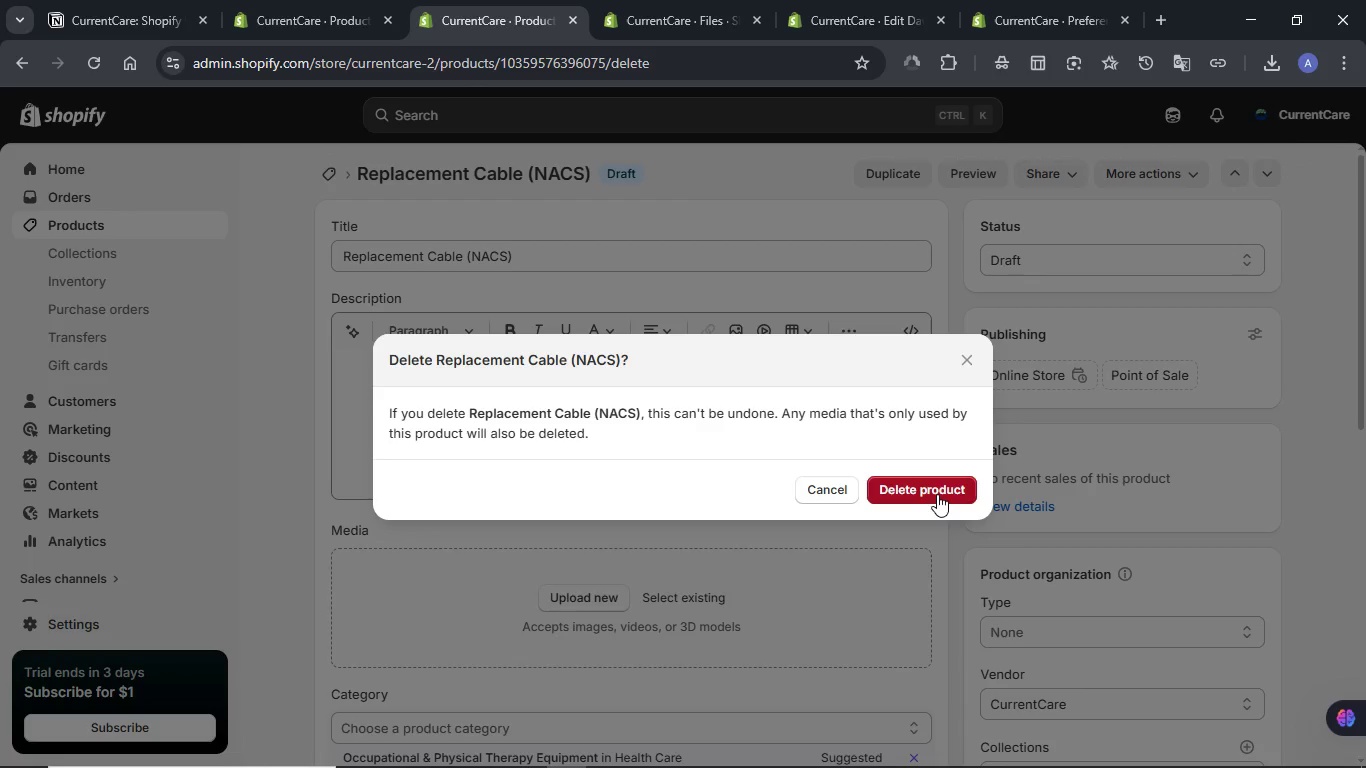 
left_click([937, 494])
 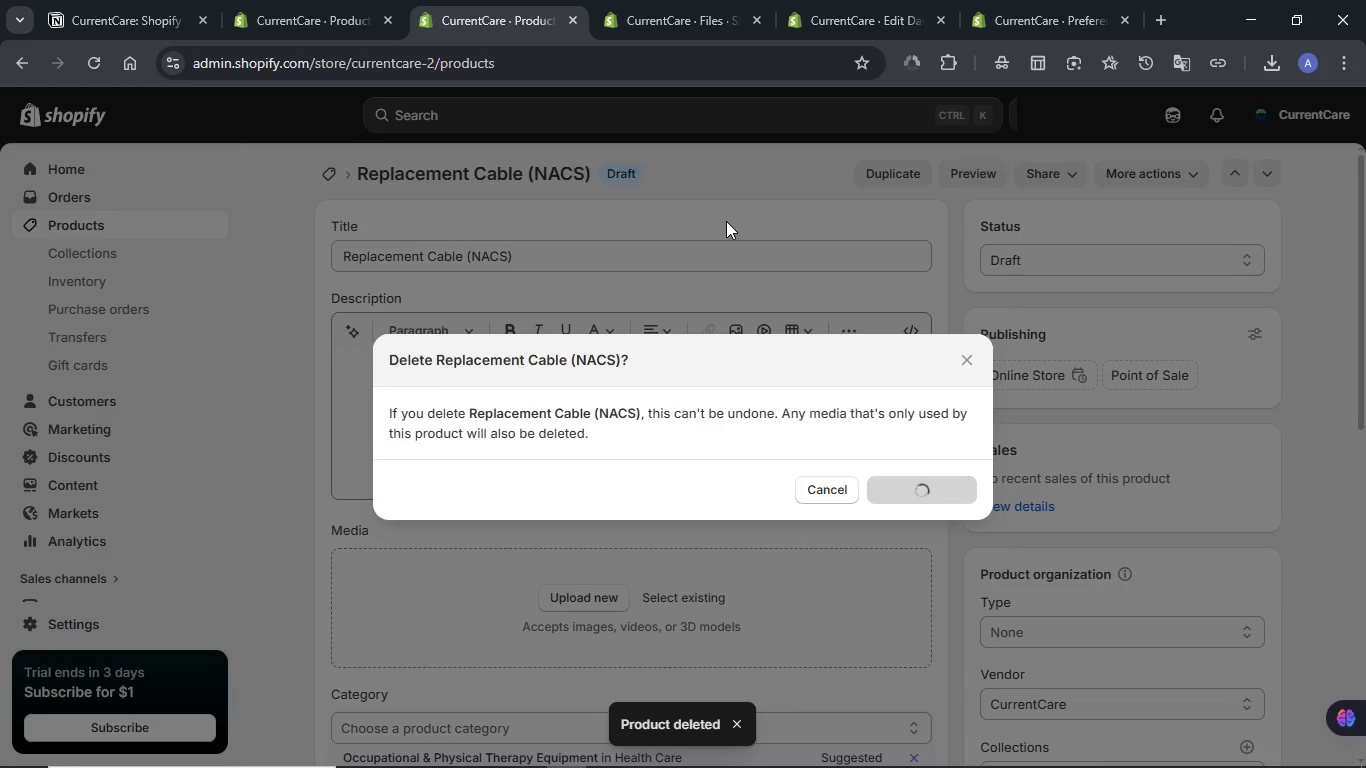 
wait(8.62)
 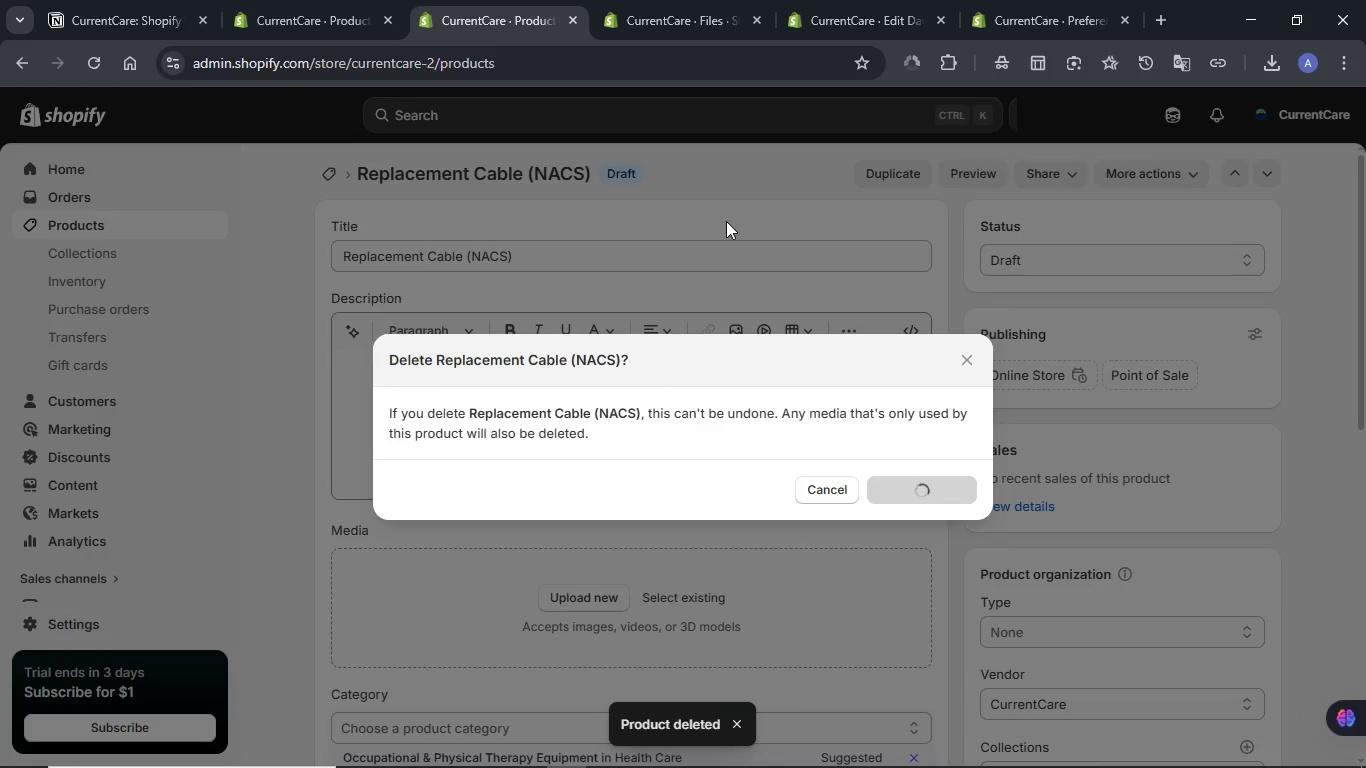 
left_click([568, 18])
 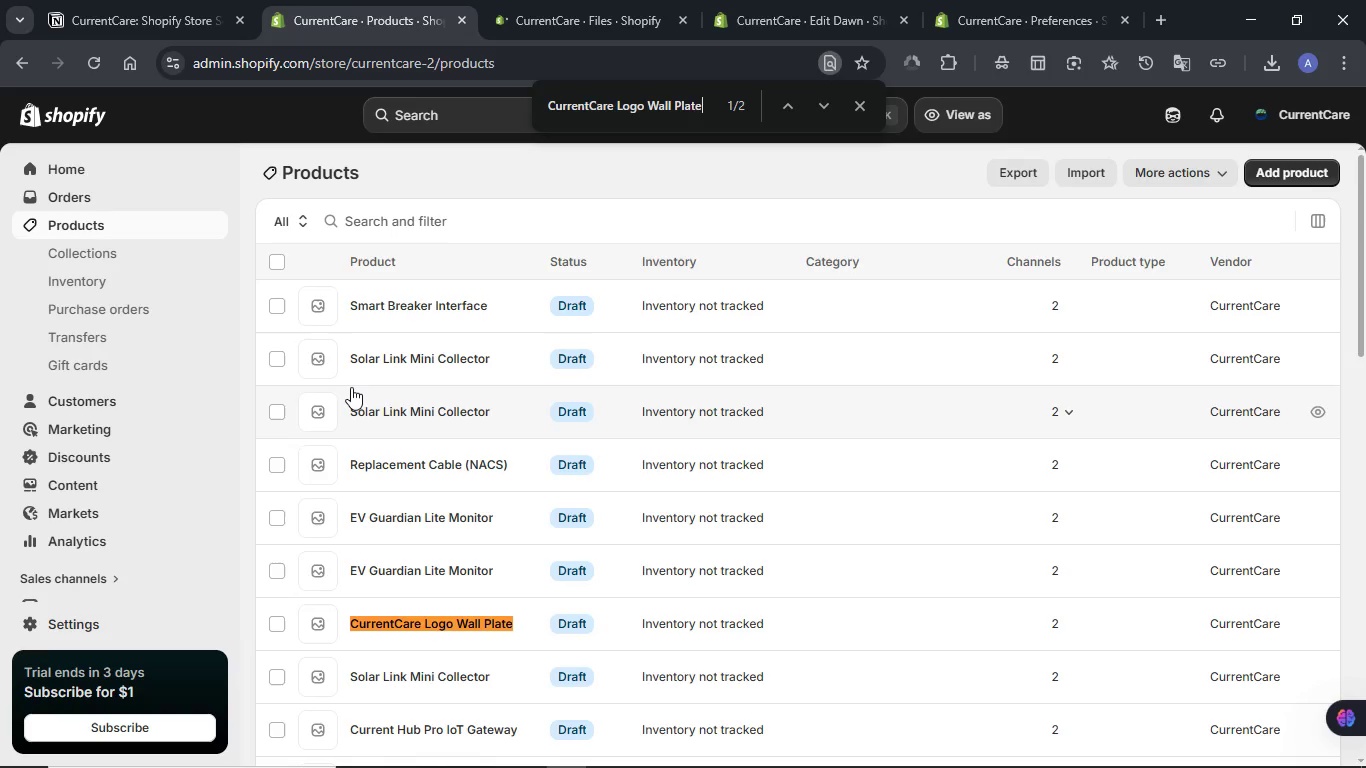 
wait(5.02)
 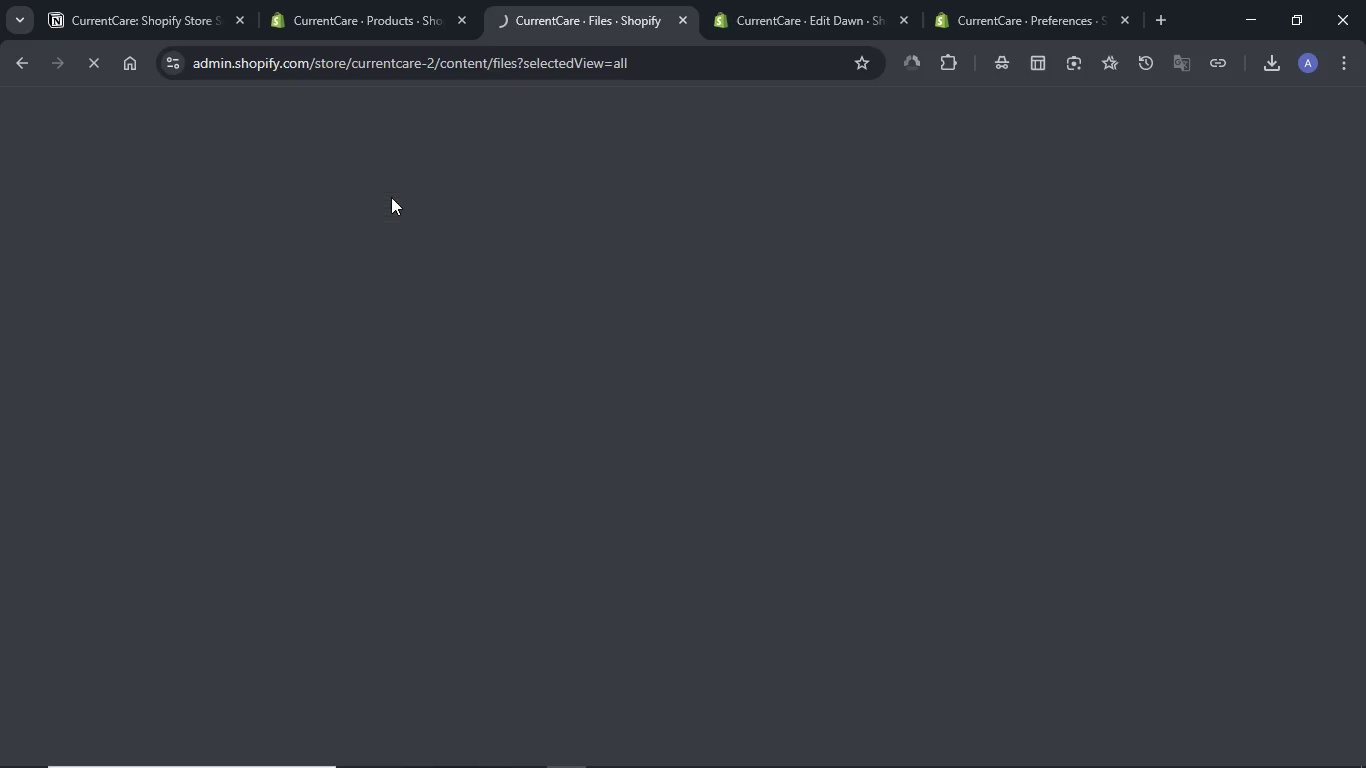 
scroll: coordinate [382, 380], scroll_direction: down, amount: 1.0
 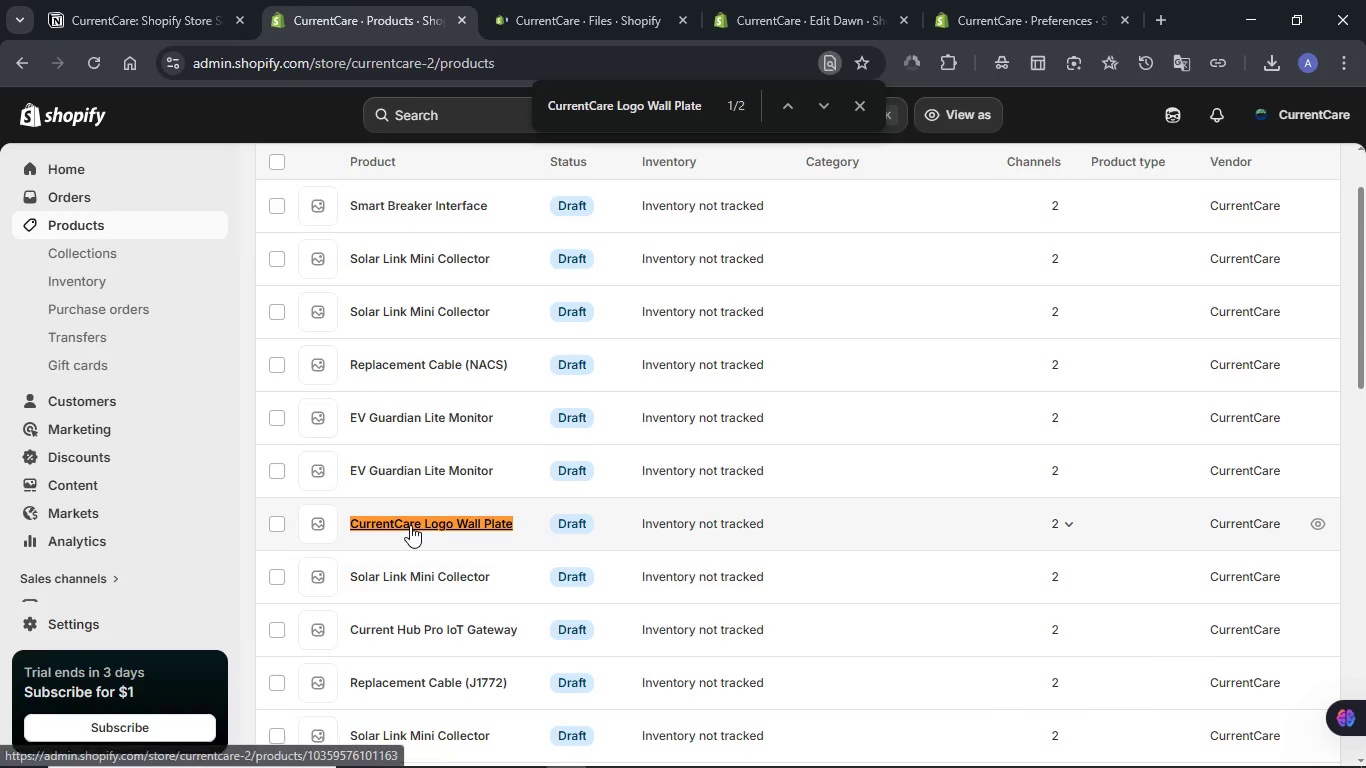 
right_click([410, 525])
 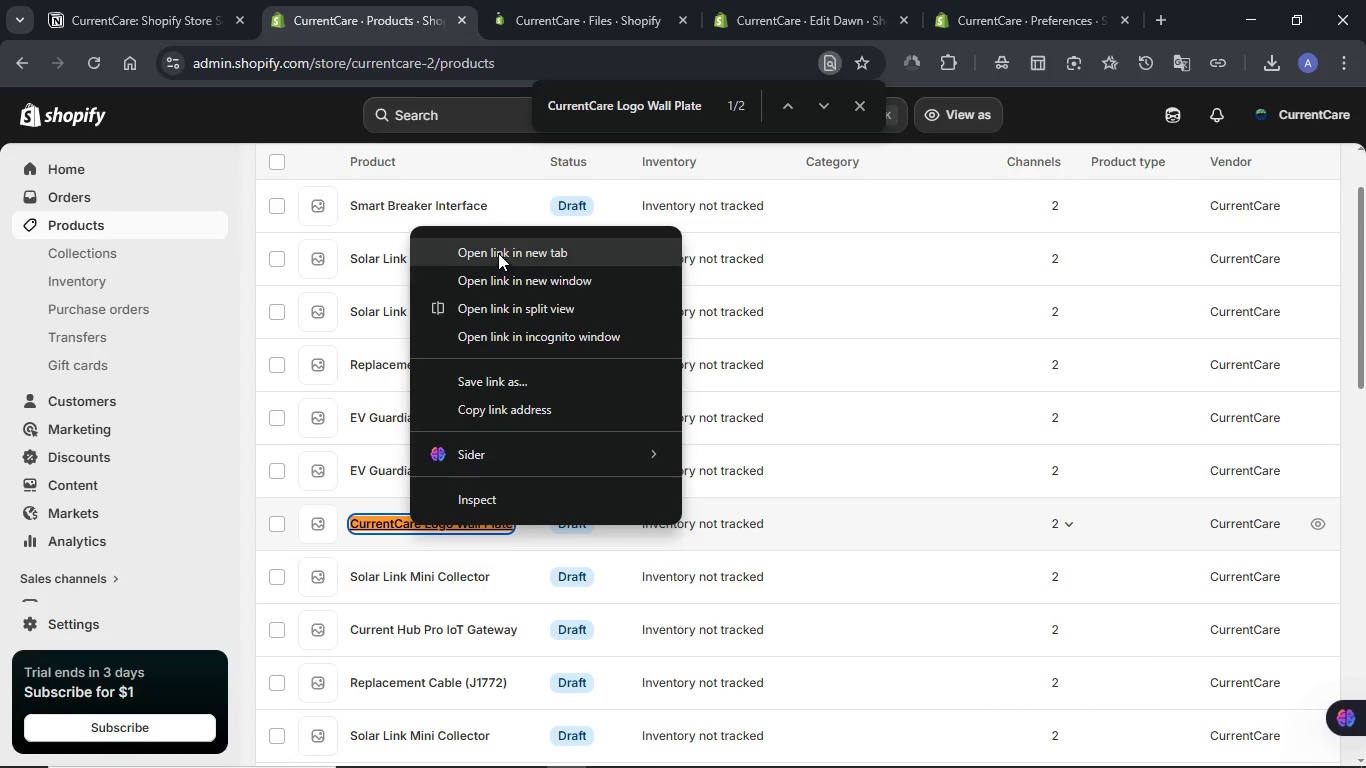 
left_click([498, 253])
 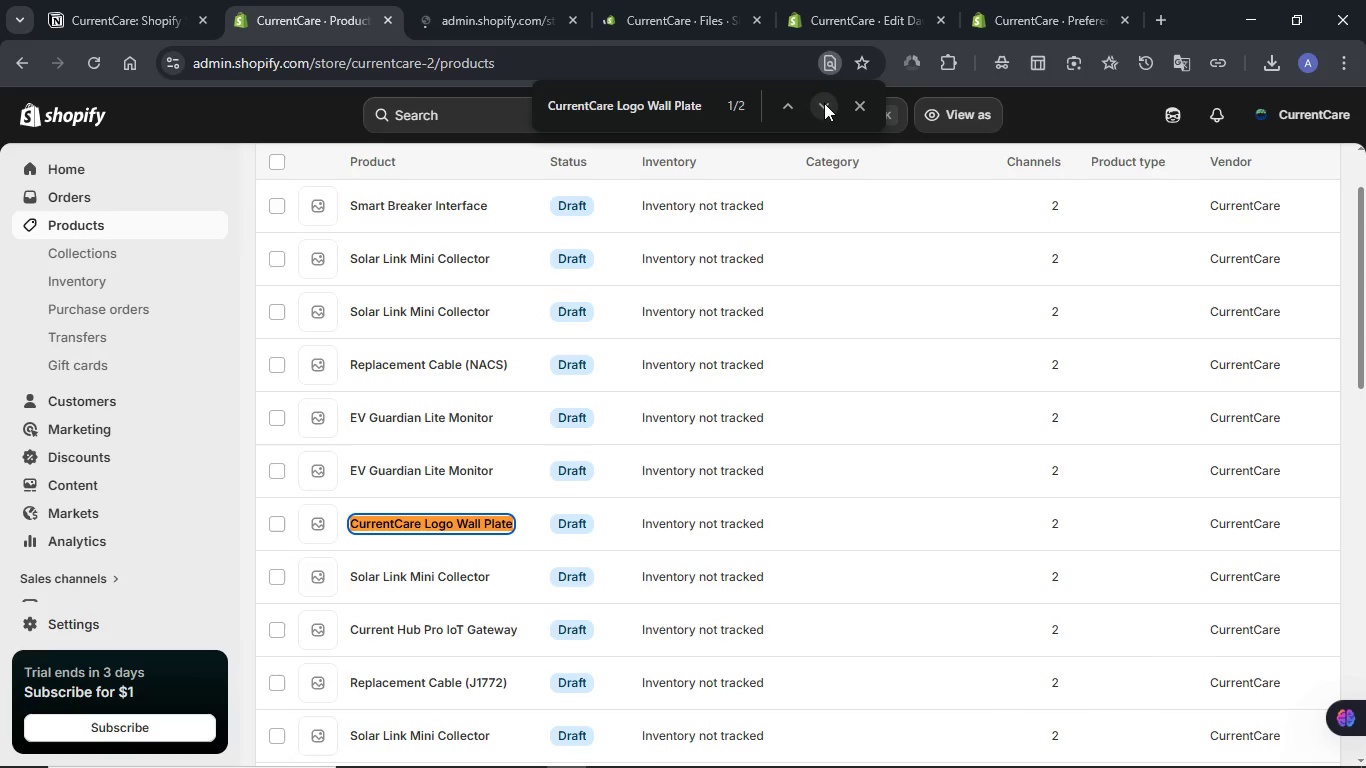 
left_click([824, 103])
 